 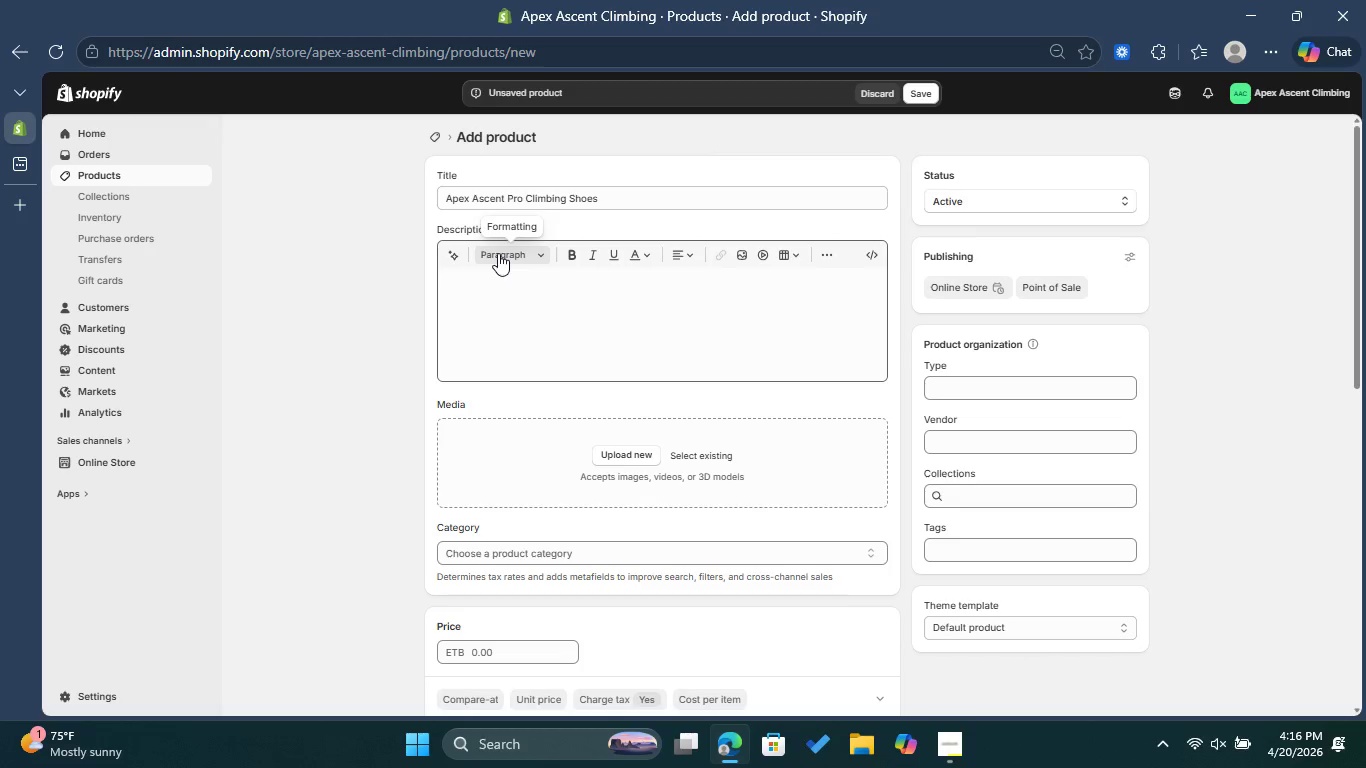 
left_click([536, 359])
 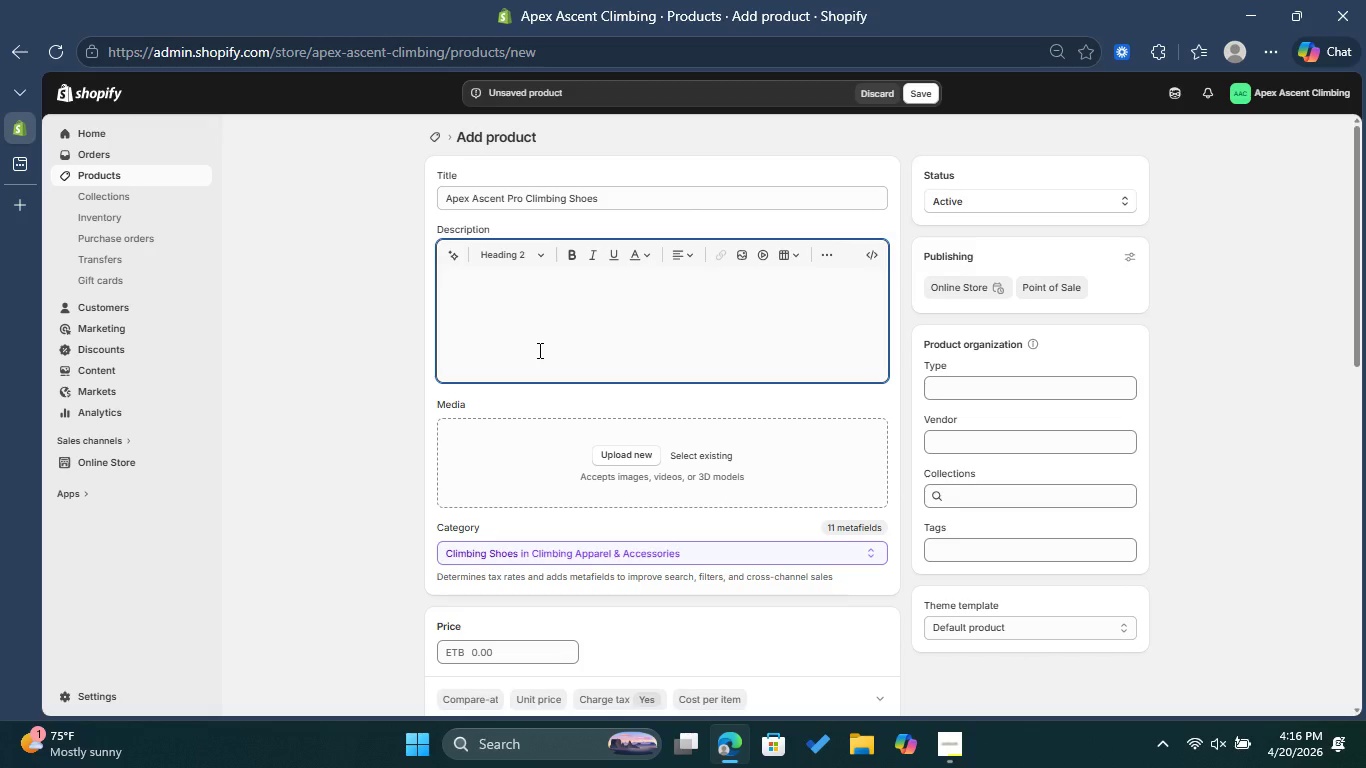 
wait(5.09)
 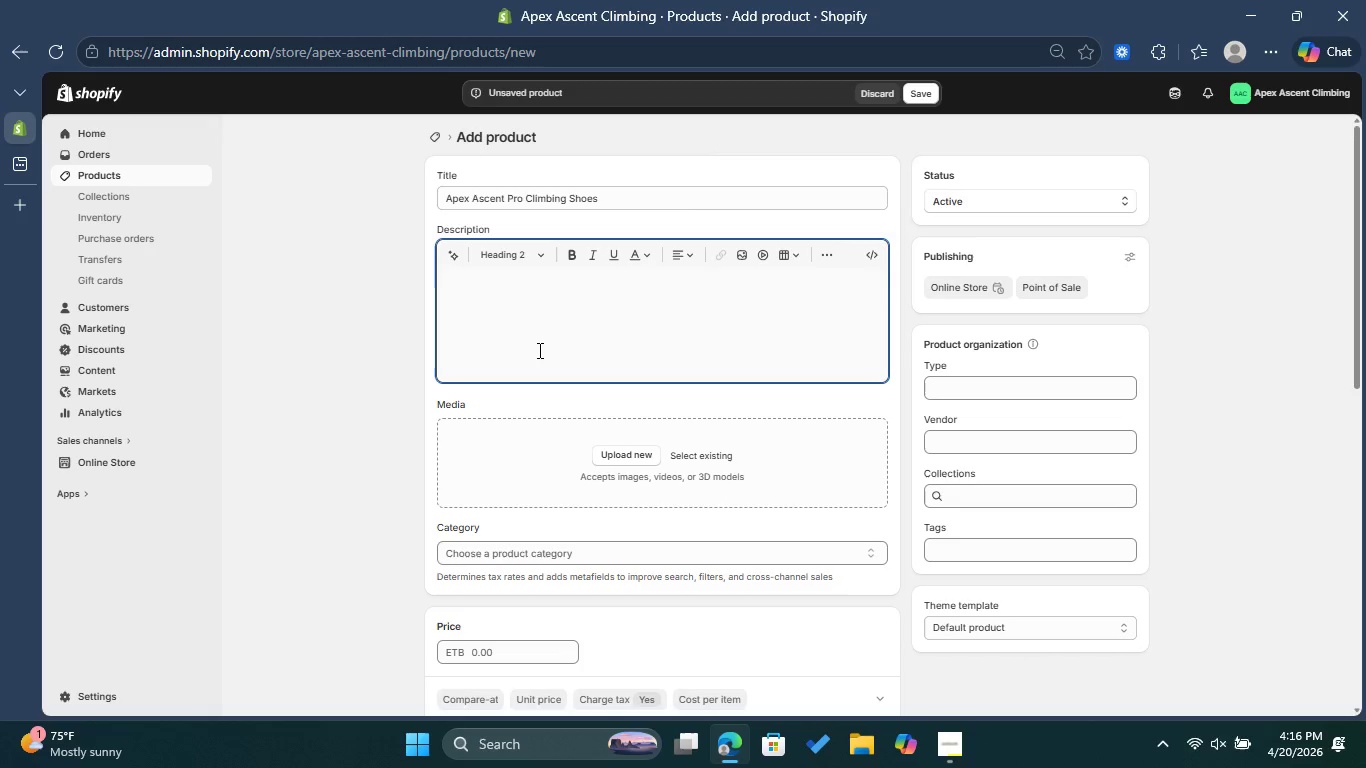 
type(Performance Bouldering)
 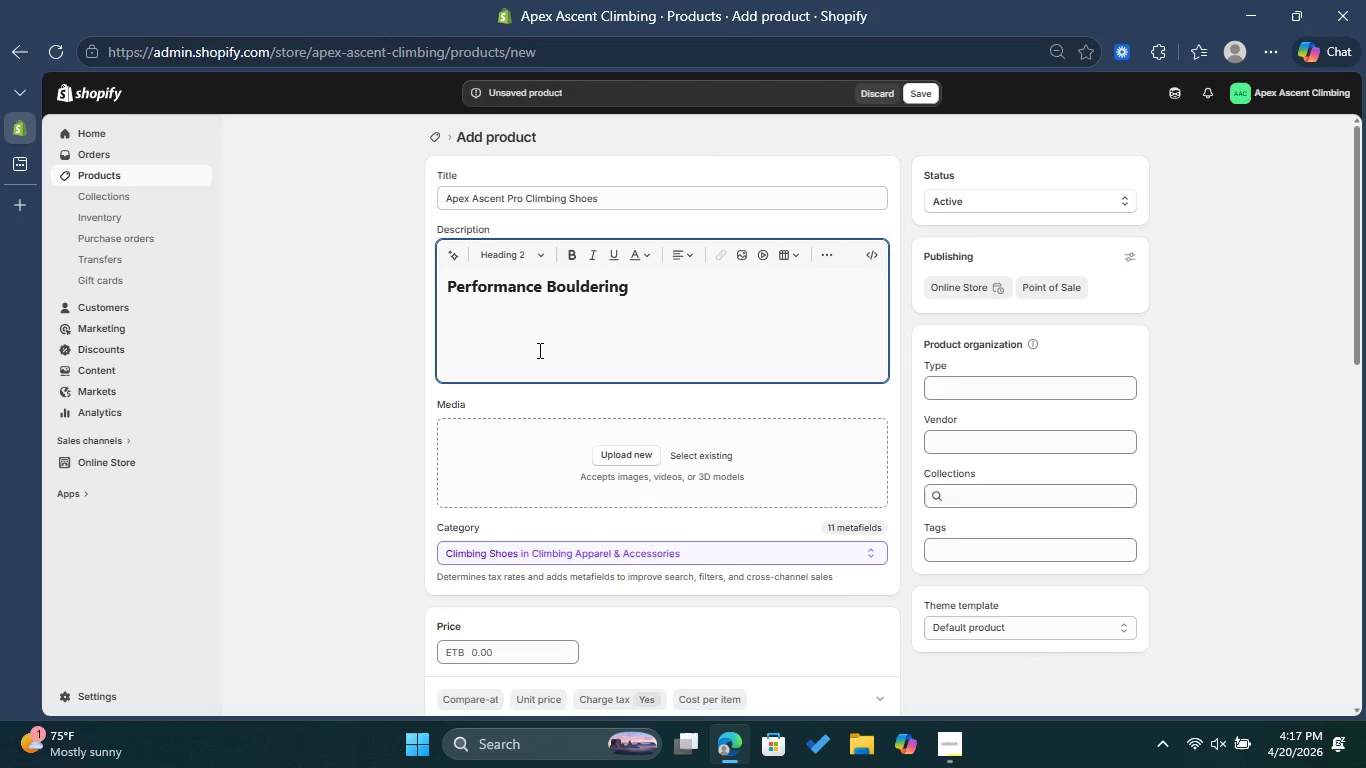 
key(Enter)
 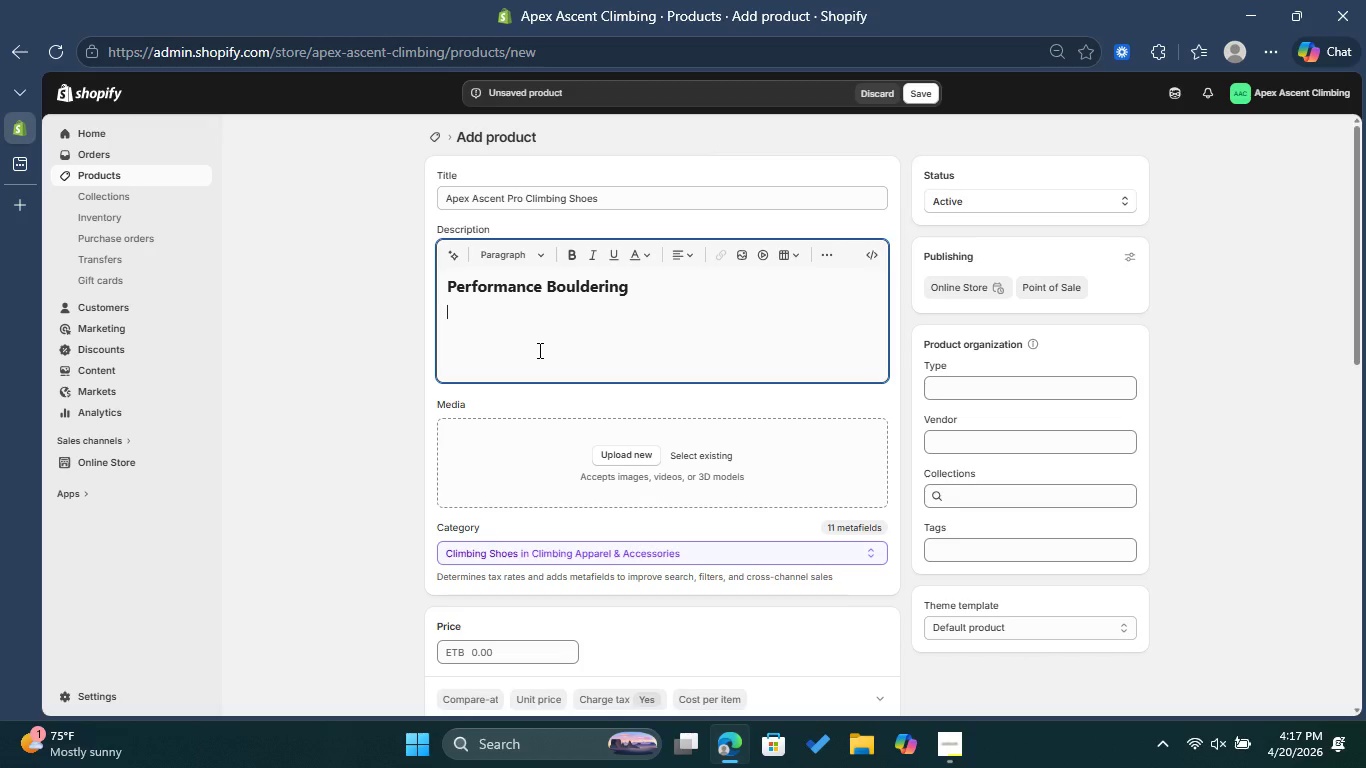 
type(Designed for aggressive overhanging roput)
key(Backspace)
key(Backspace)
key(Backspace)
type(utes and precision footwork )
key(Backspace)
type(. Features a V)
key(Backspace)
type(vibram rubber )
 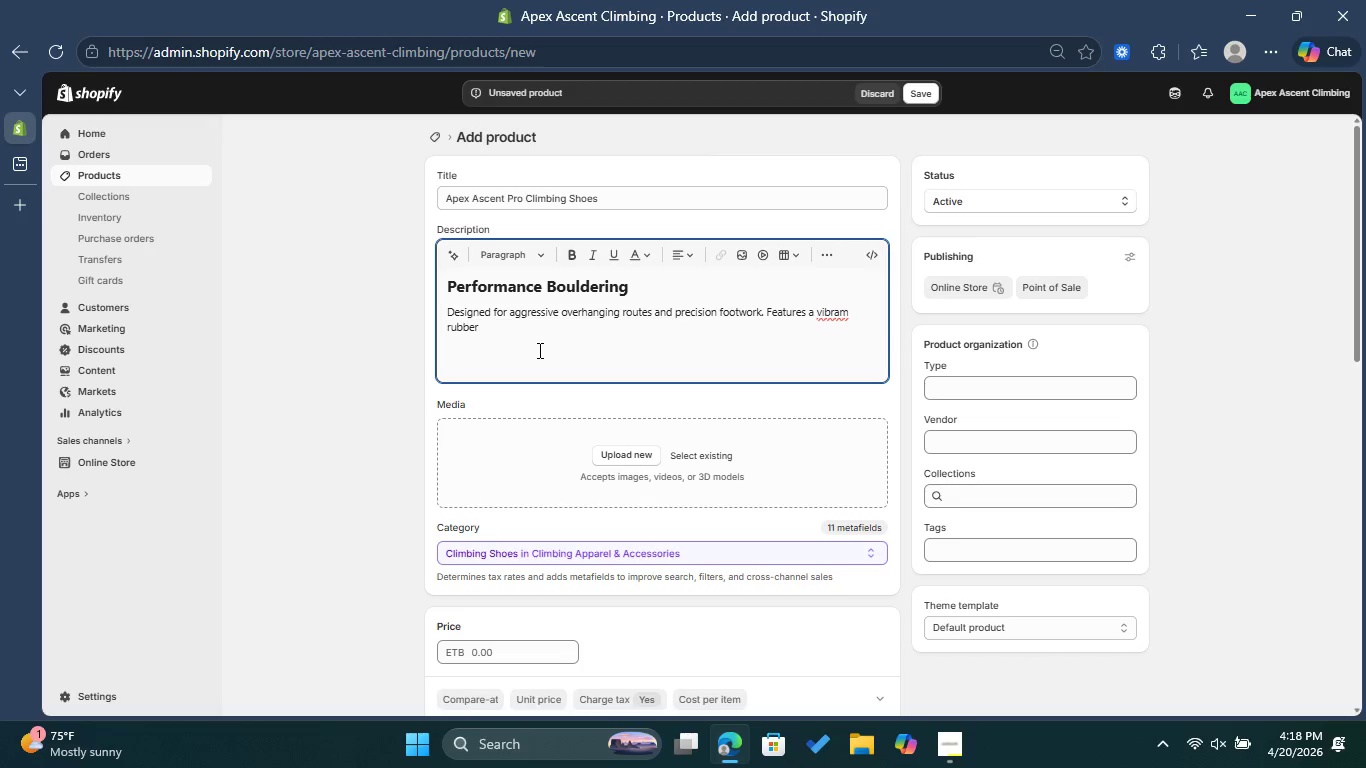 
wait(6.22)
 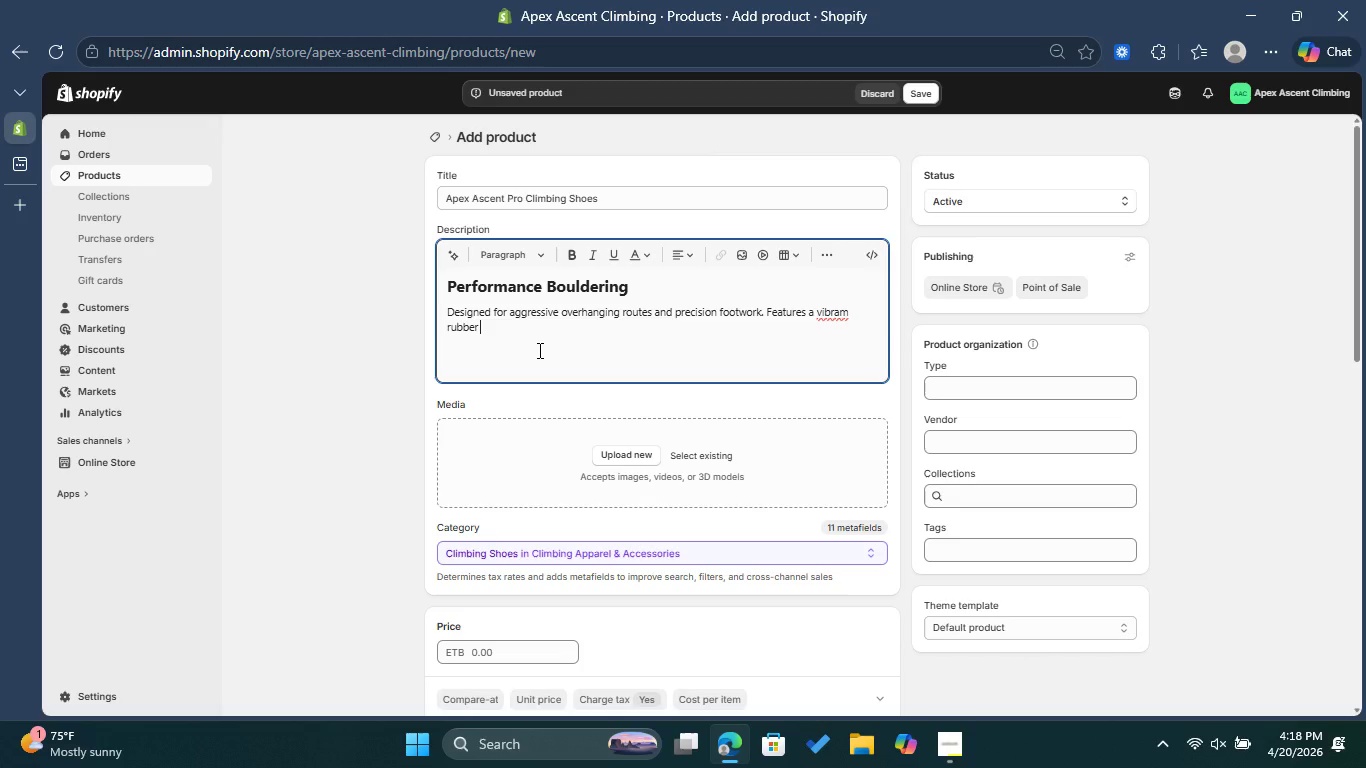 
type(sole )
 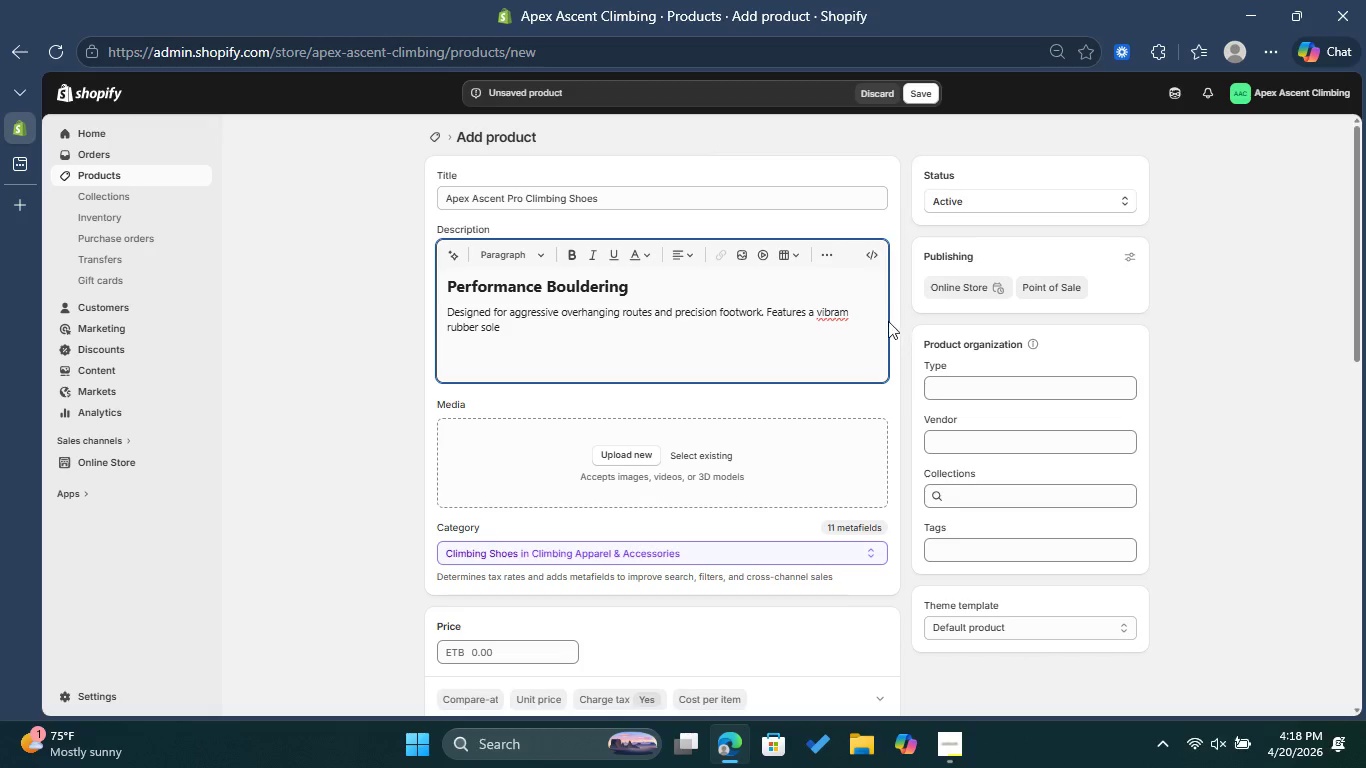 
left_click([819, 309])
 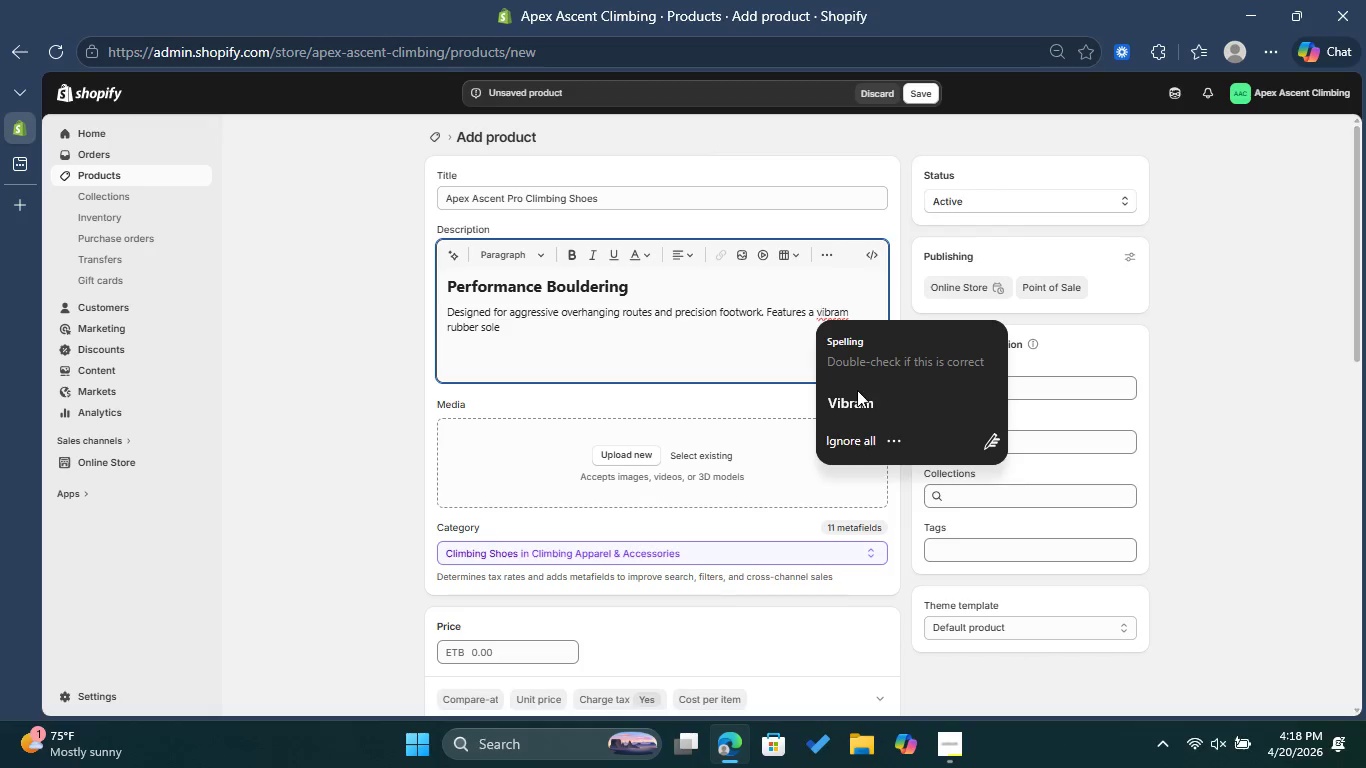 
left_click([855, 403])
 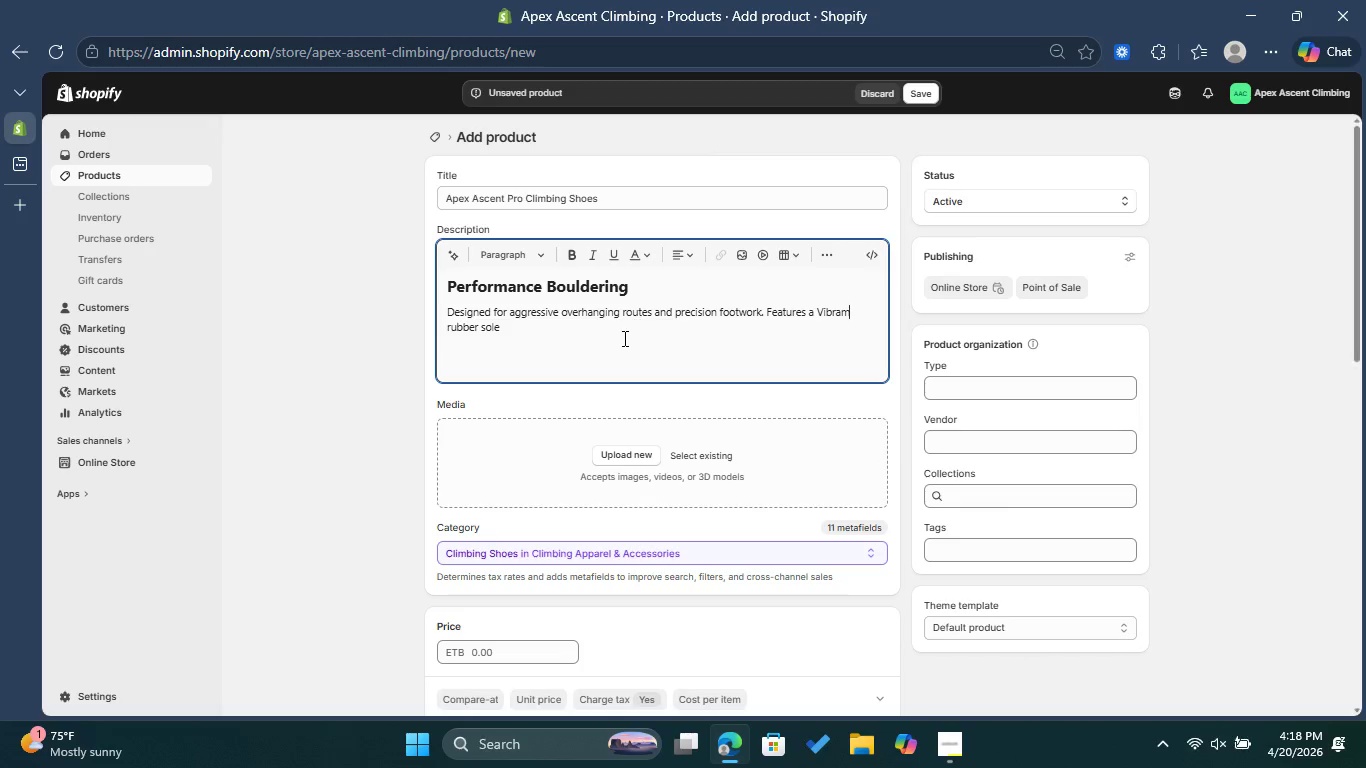 
left_click([596, 333])
 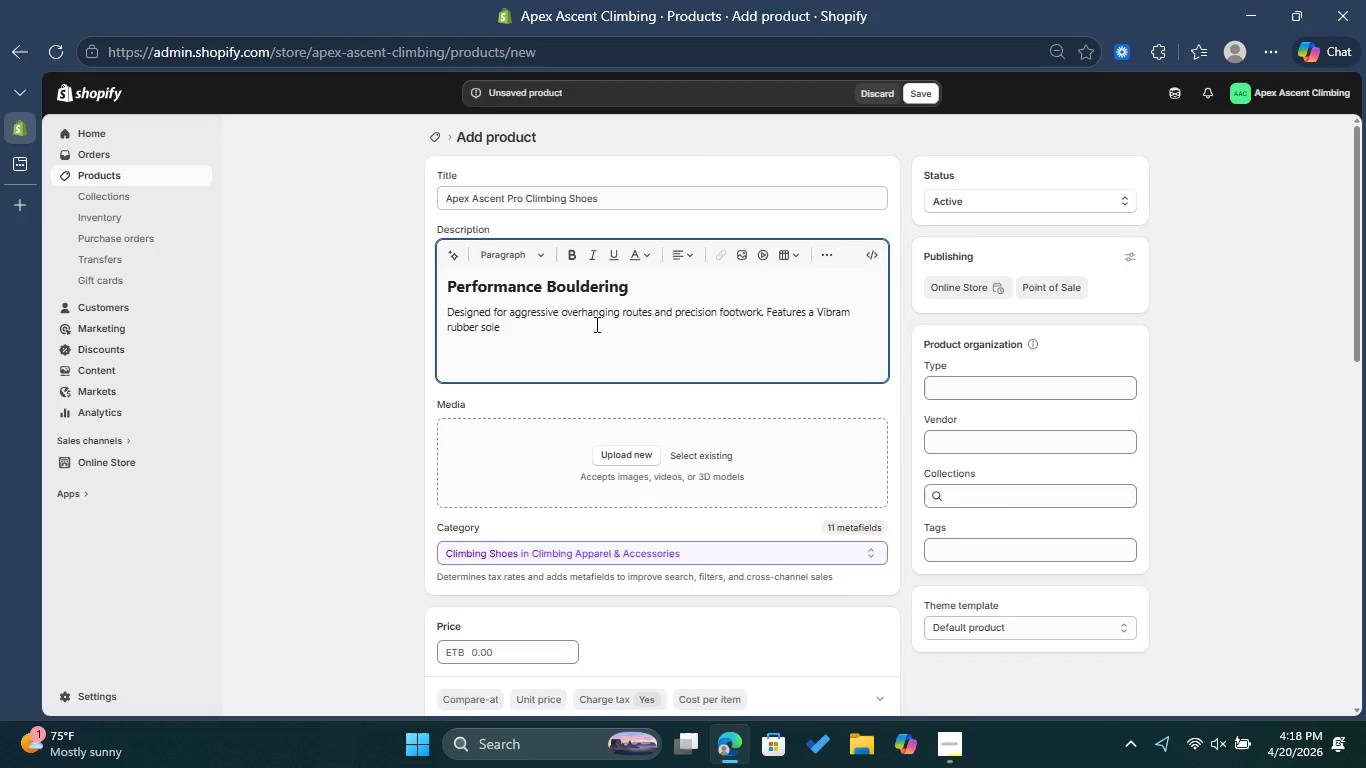 
wait(5.34)
 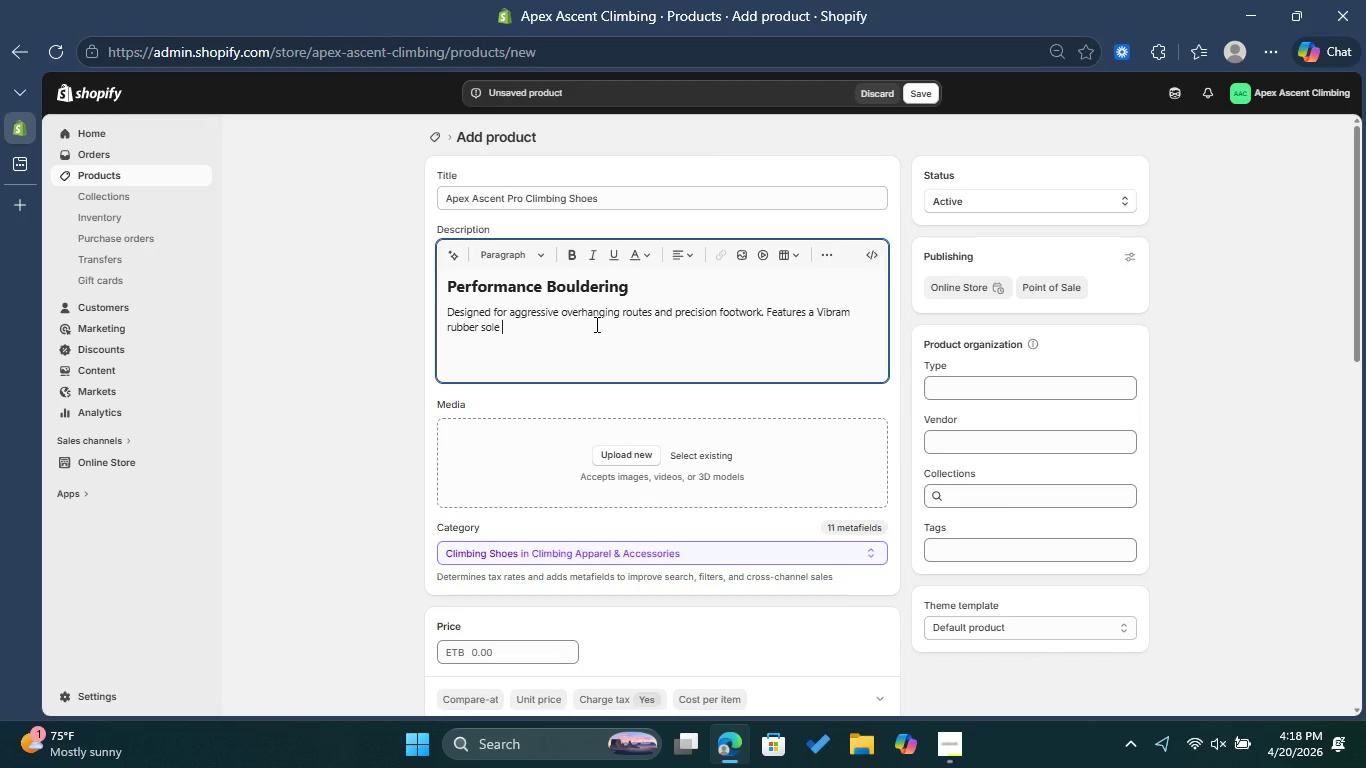 
type(and )
 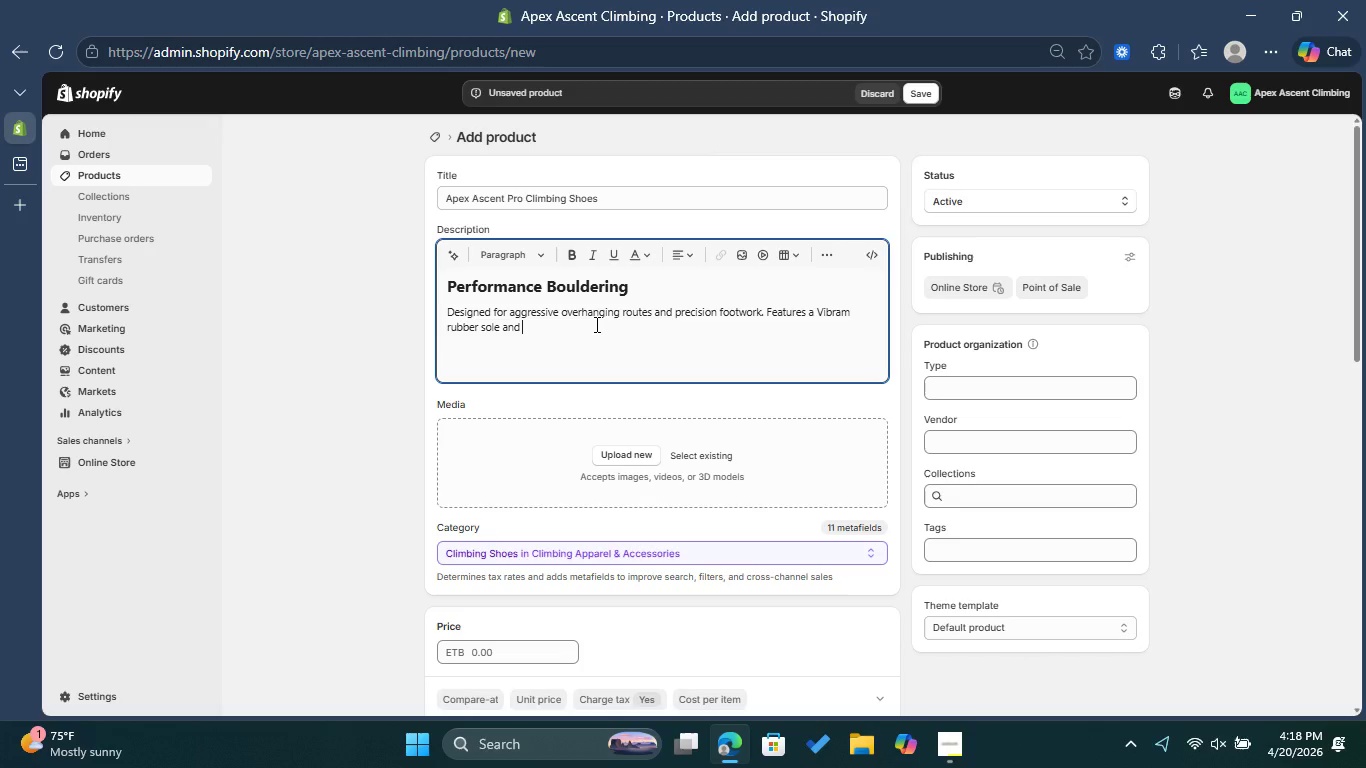 
wait(7.31)
 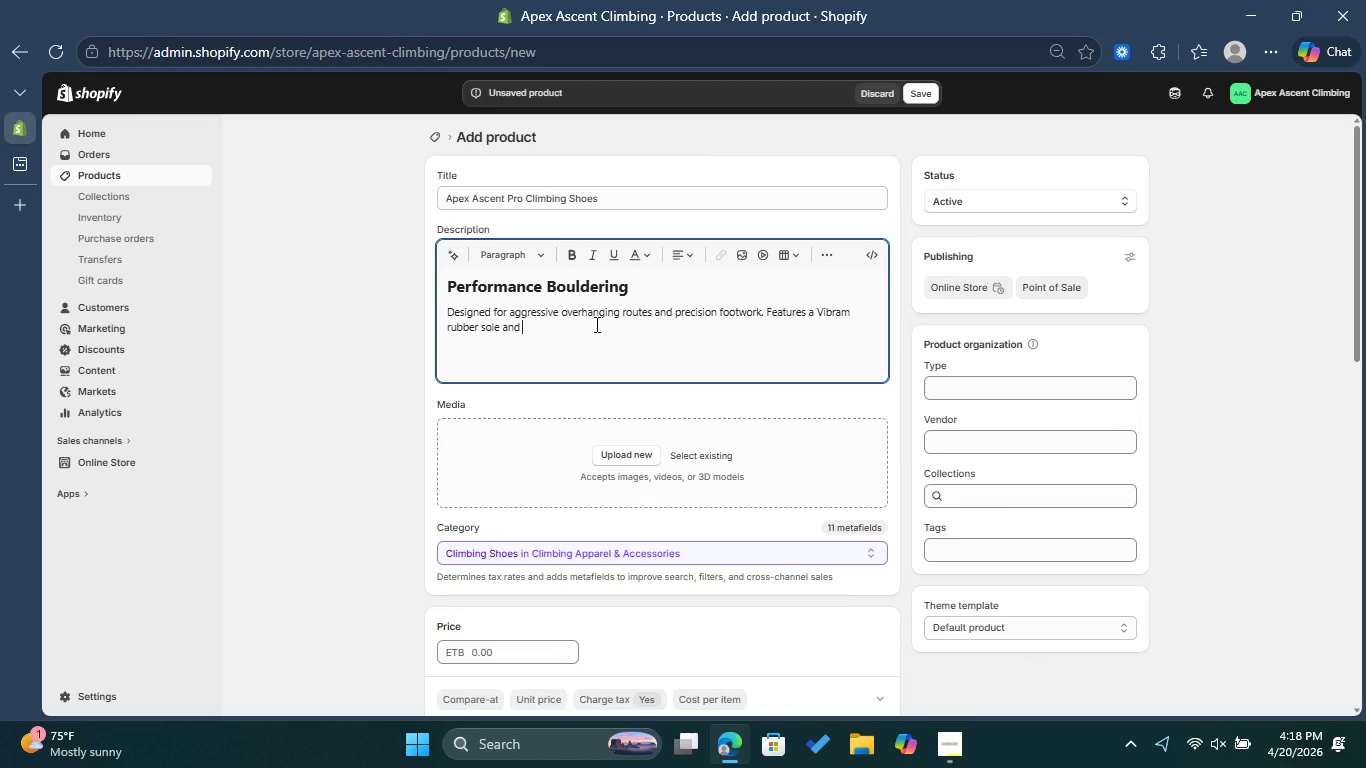 
type(breathable synthetic upper.)
 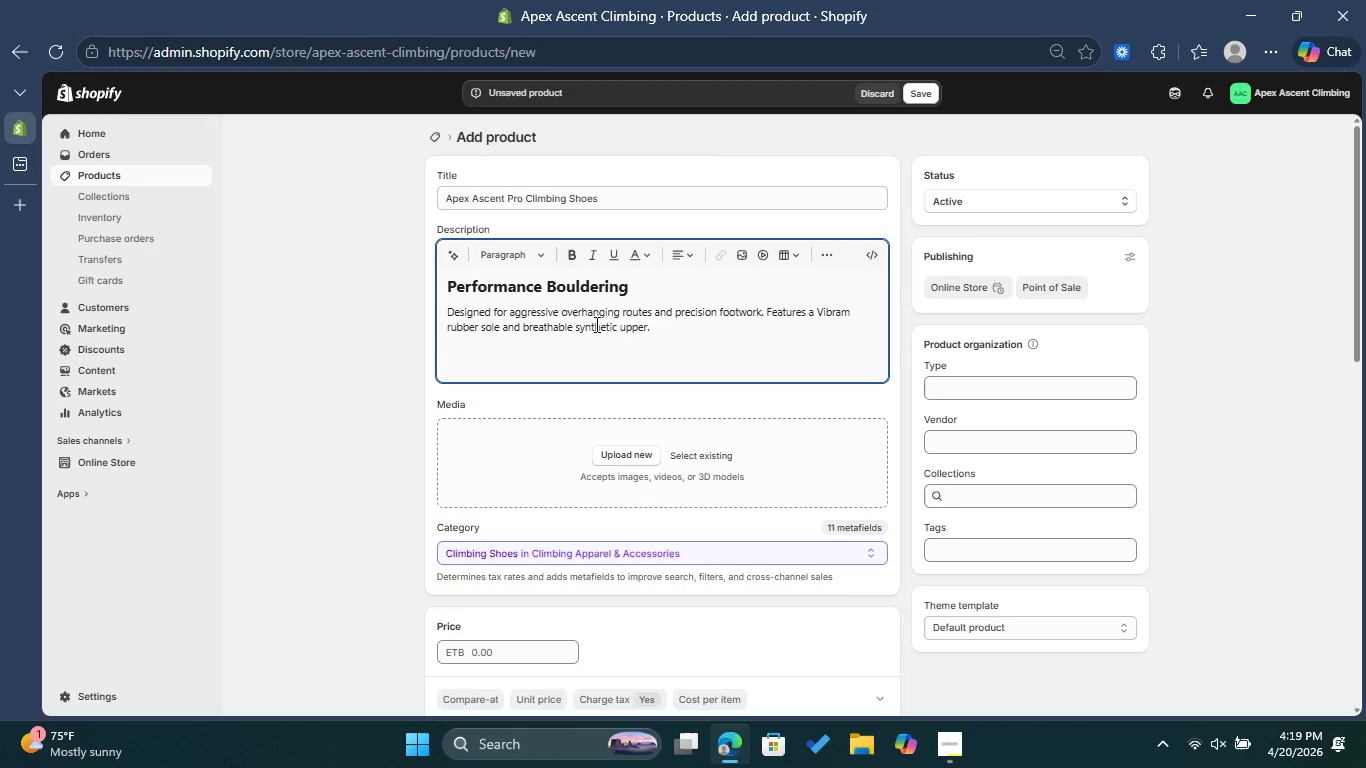 
wait(7.8)
 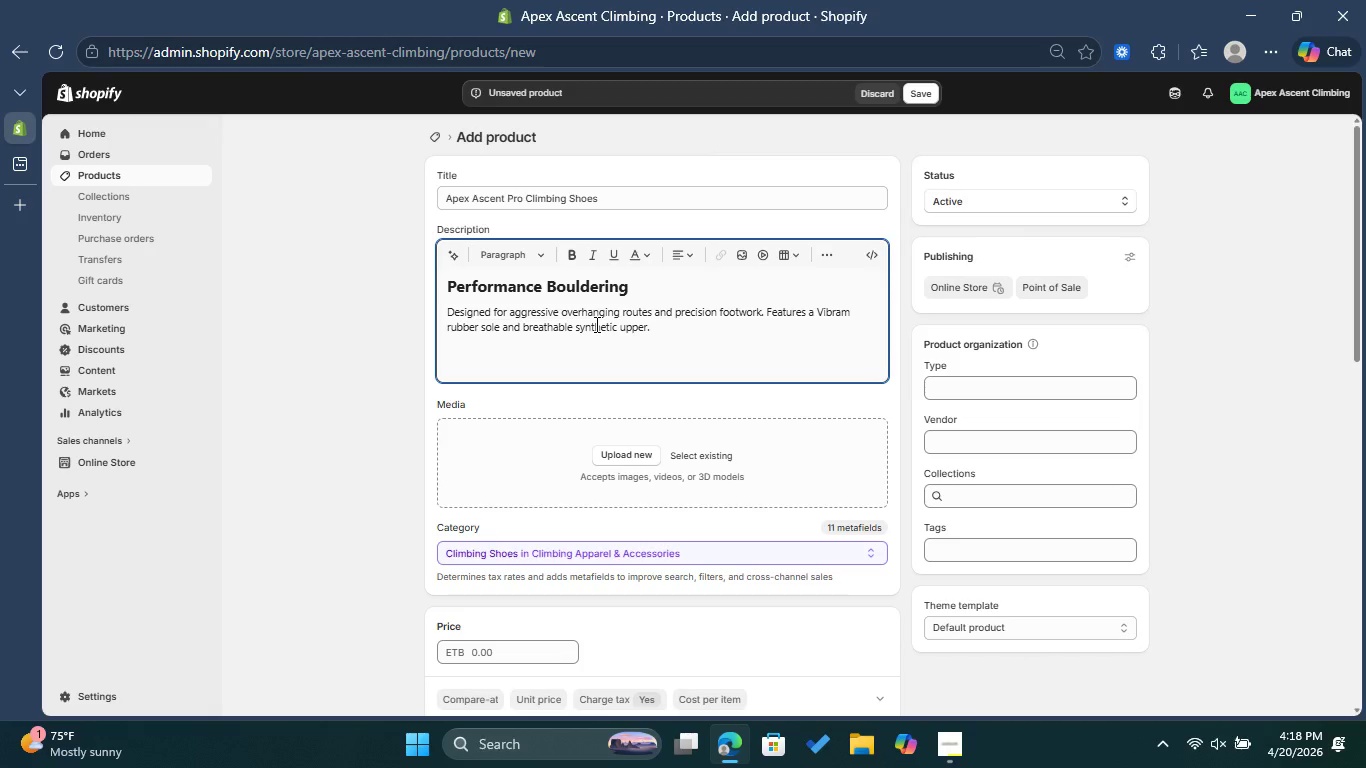 
key(Enter)
 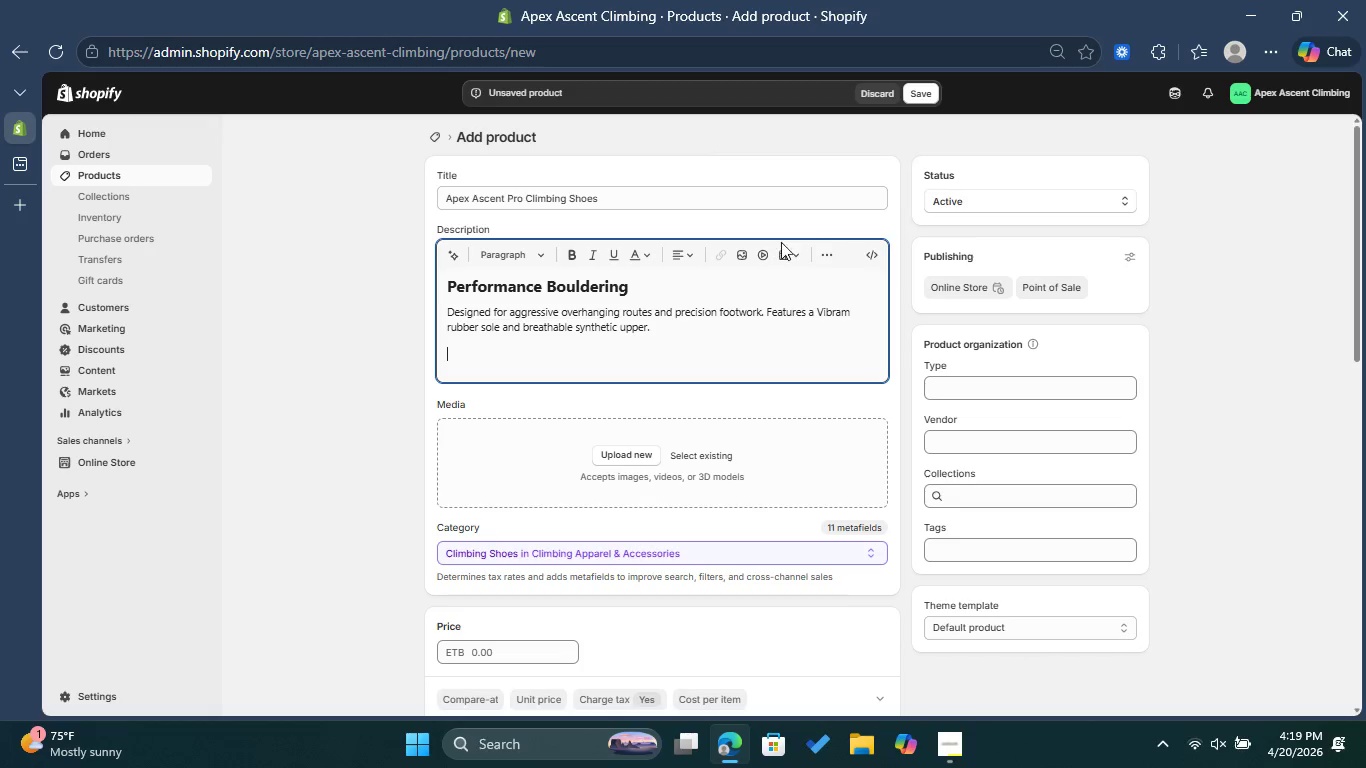 
left_click([821, 252])
 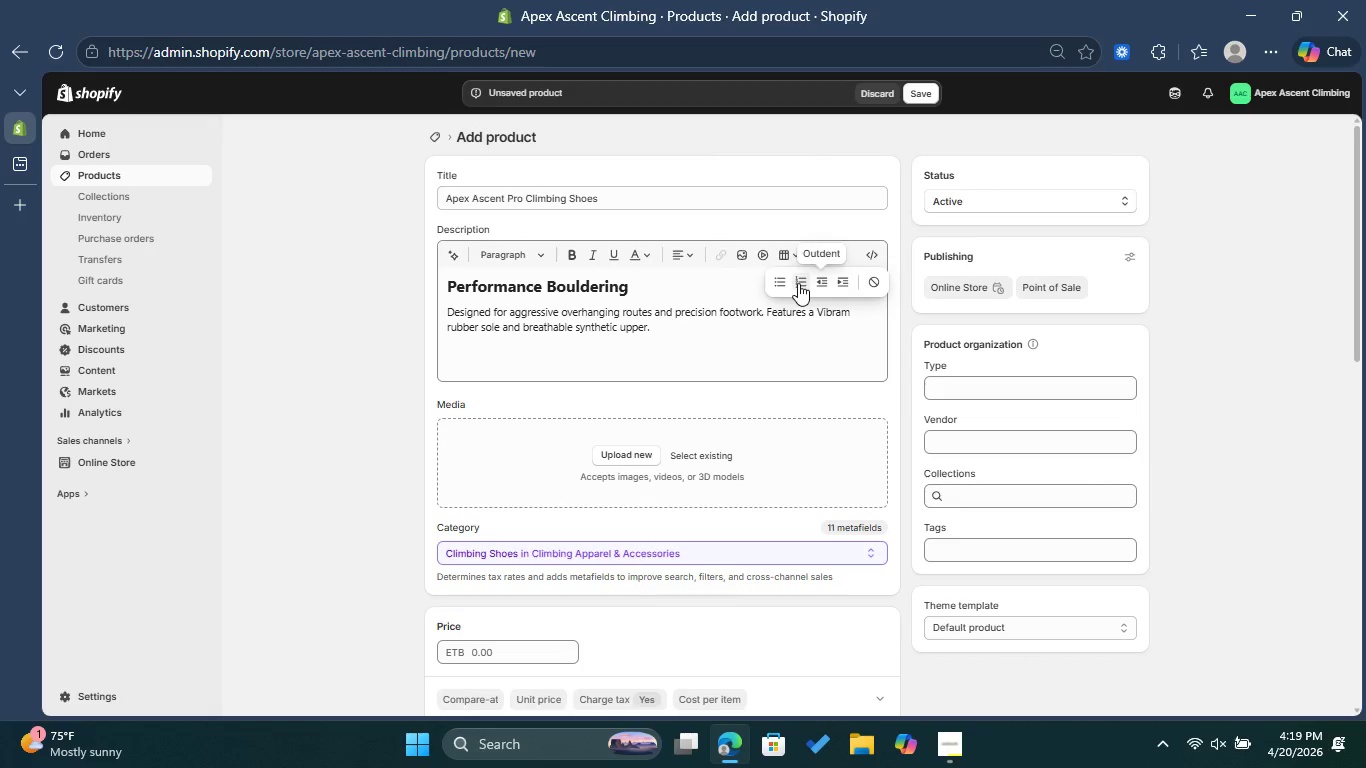 
left_click([786, 283])
 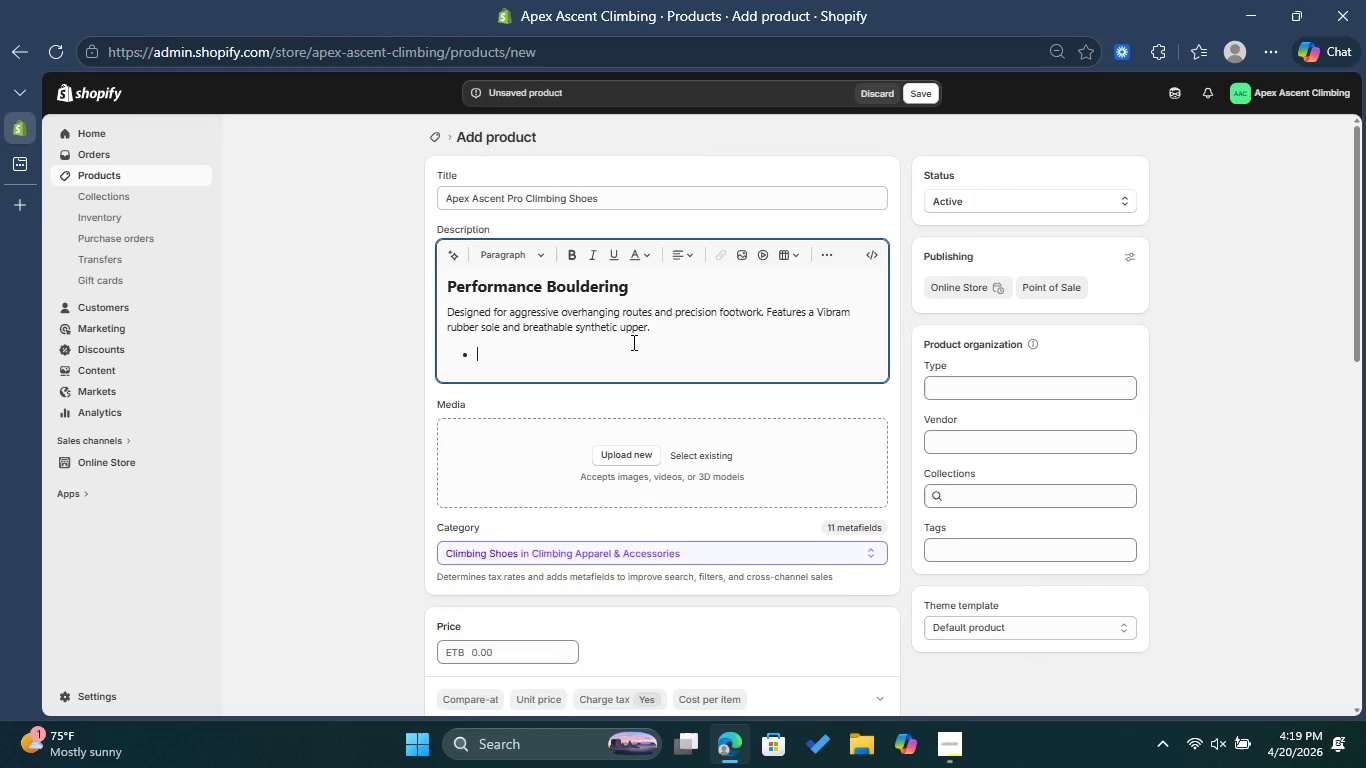 
type(Aggressive downturn)
 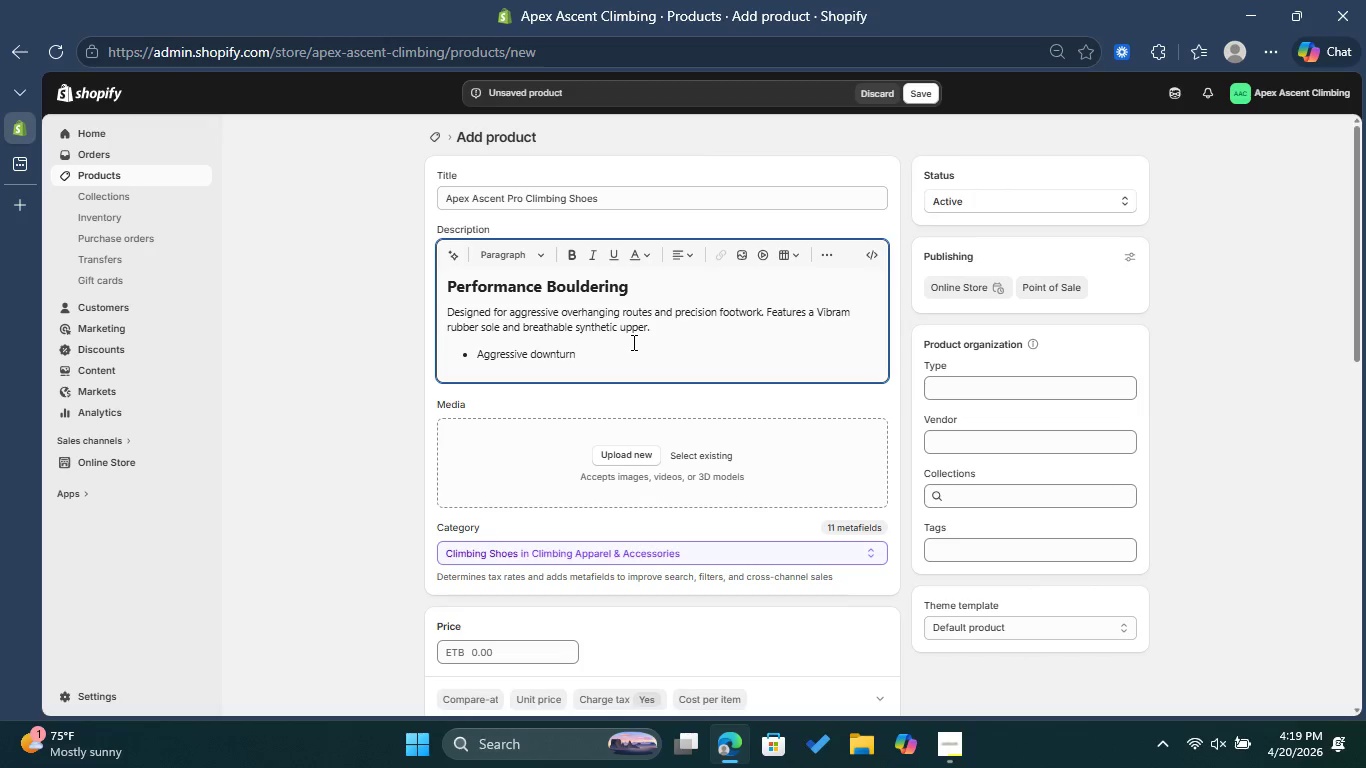 
key(Enter)
 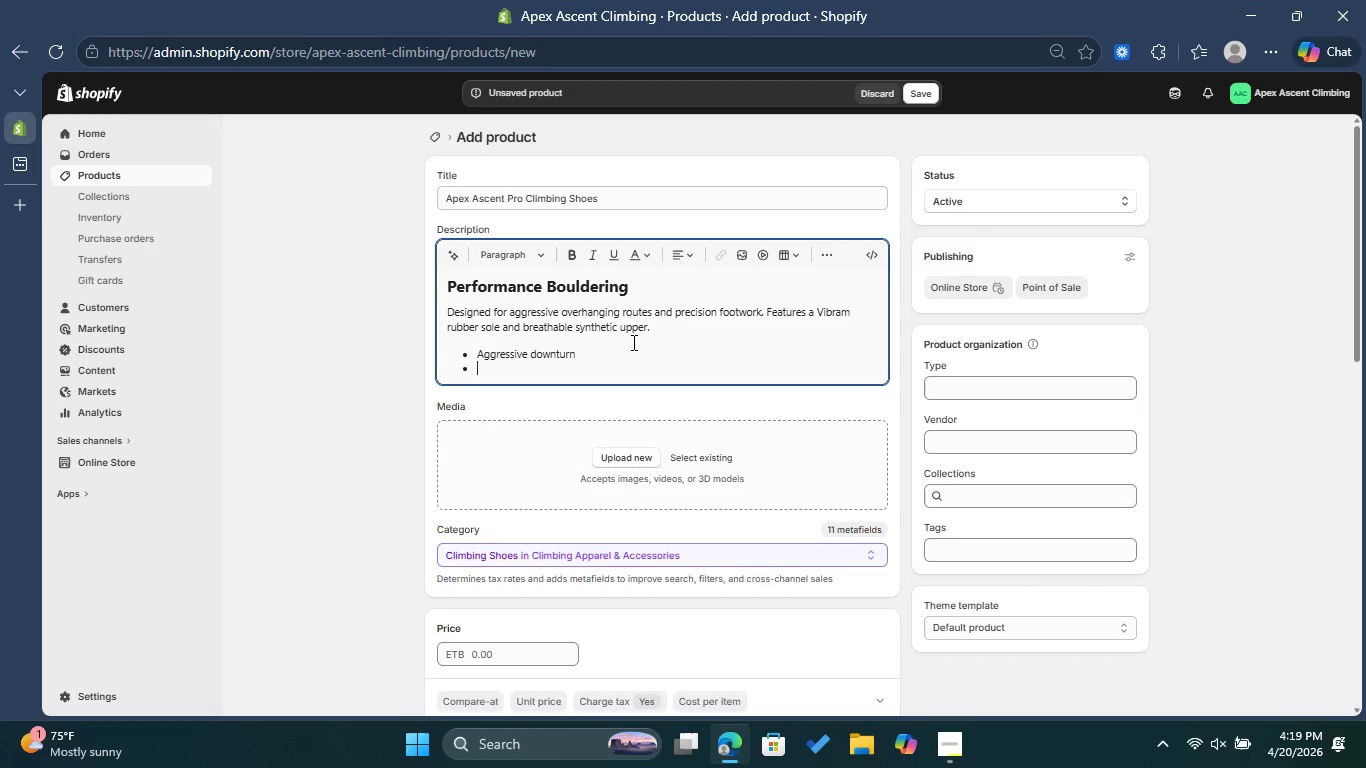 
type(Vibram XS Grip 2)
 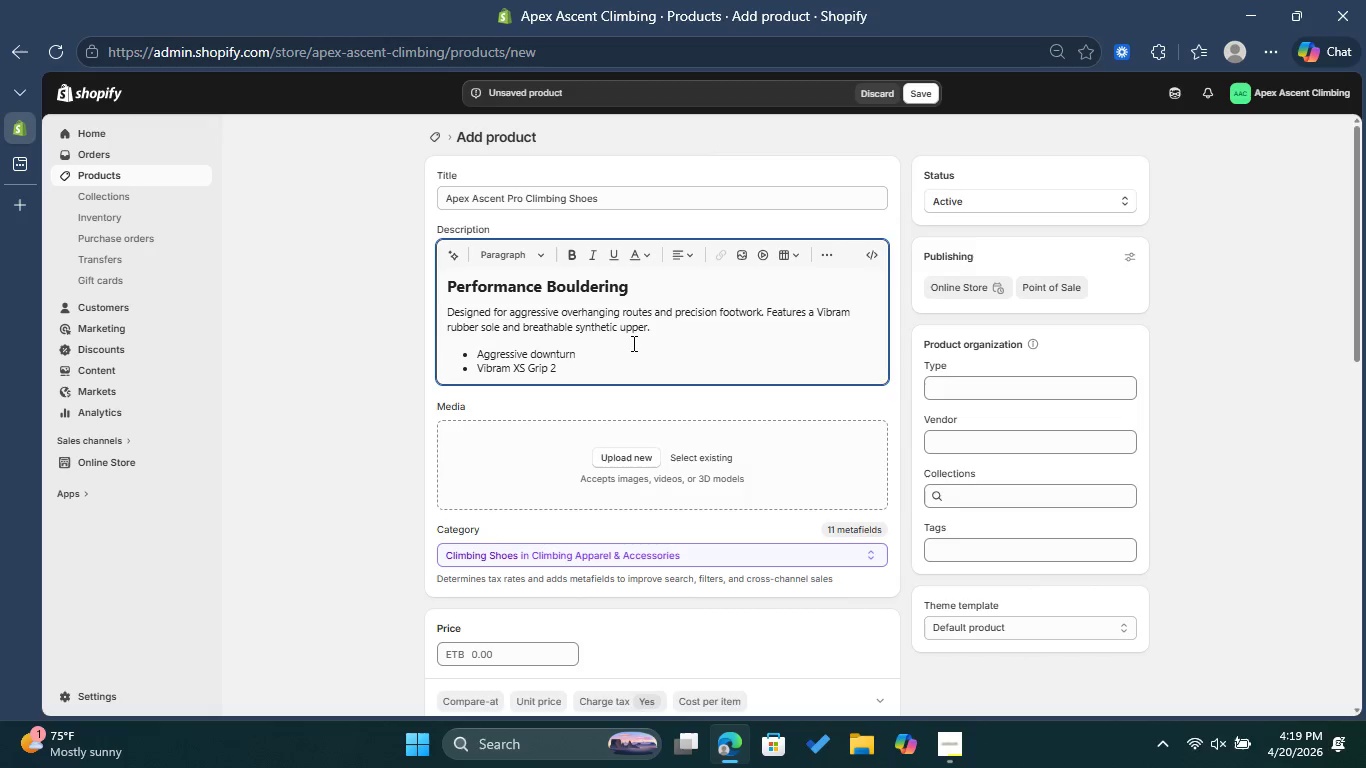 
key(Enter)
 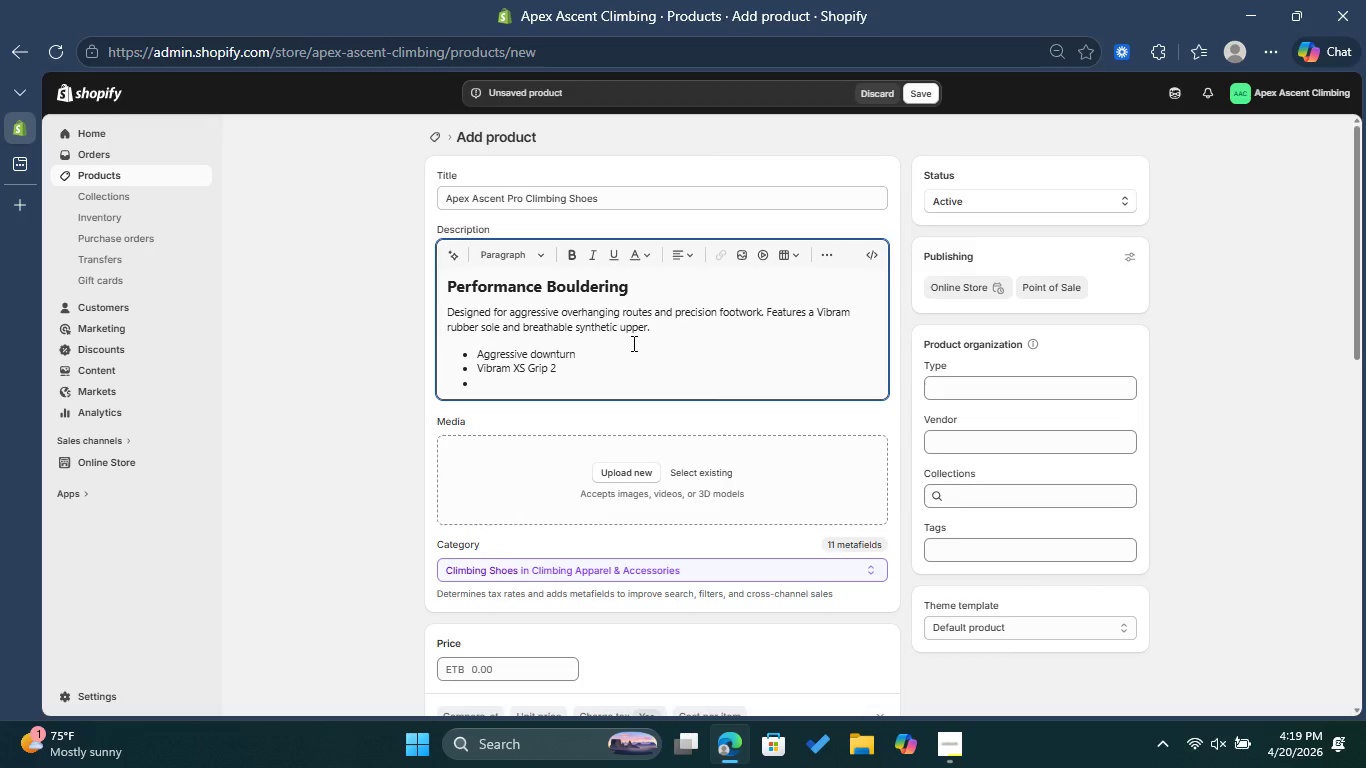 
type(Synthetic i)
key(Backspace)
type(upper )
 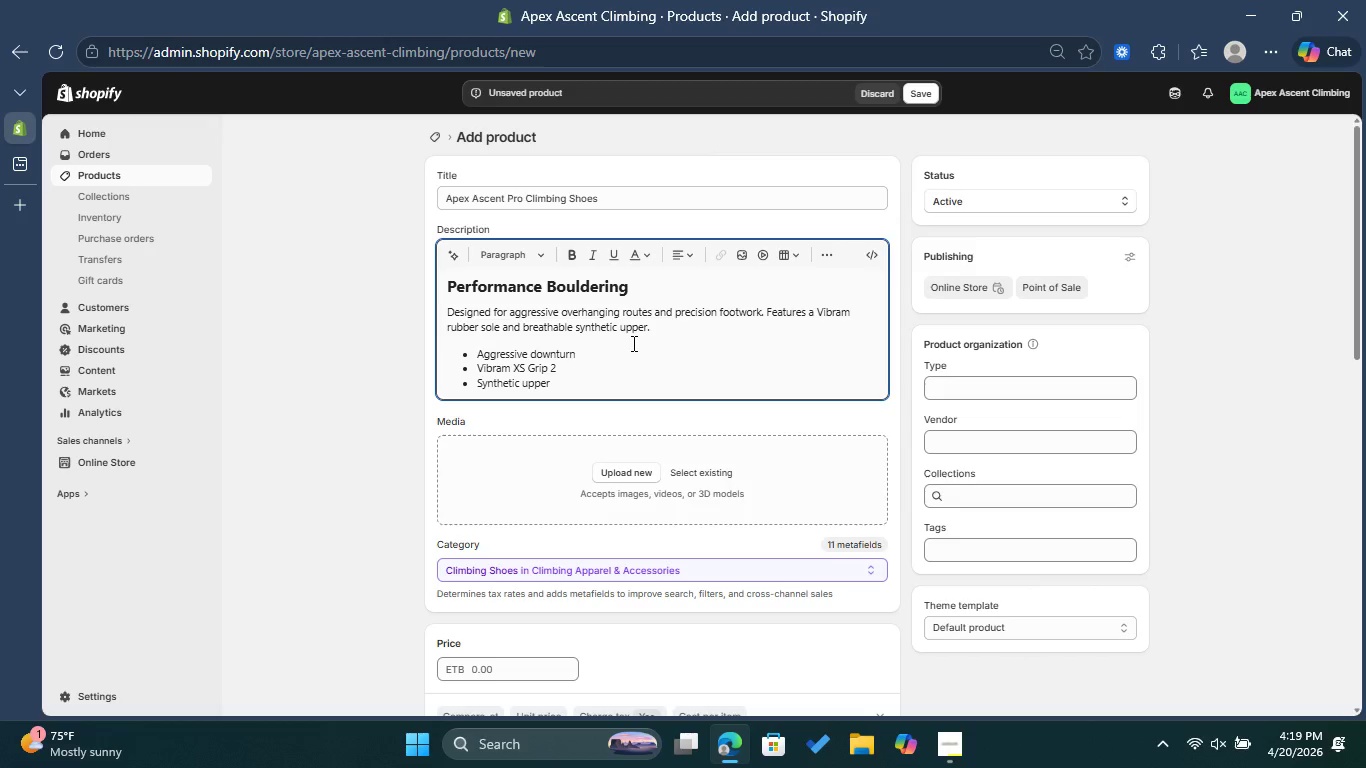 
wait(9.72)
 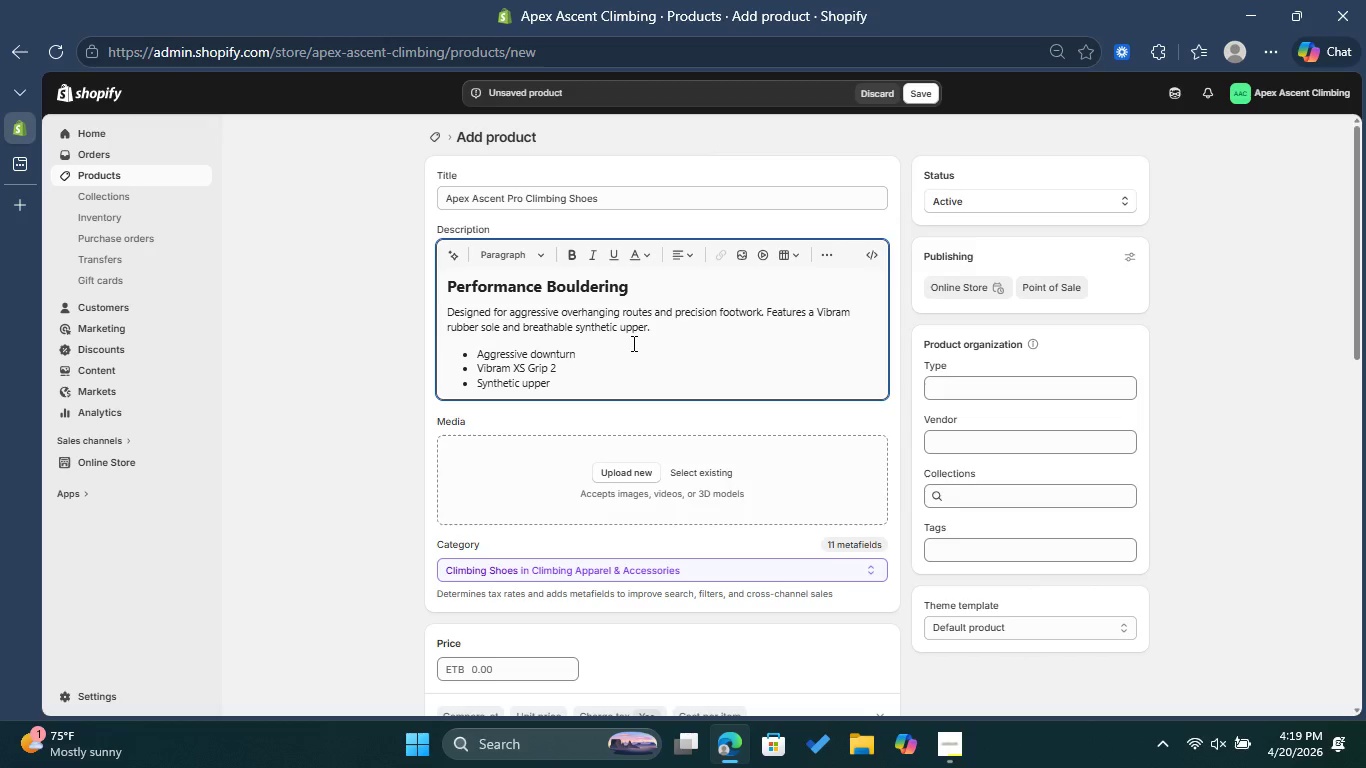 
left_click([971, 442])
 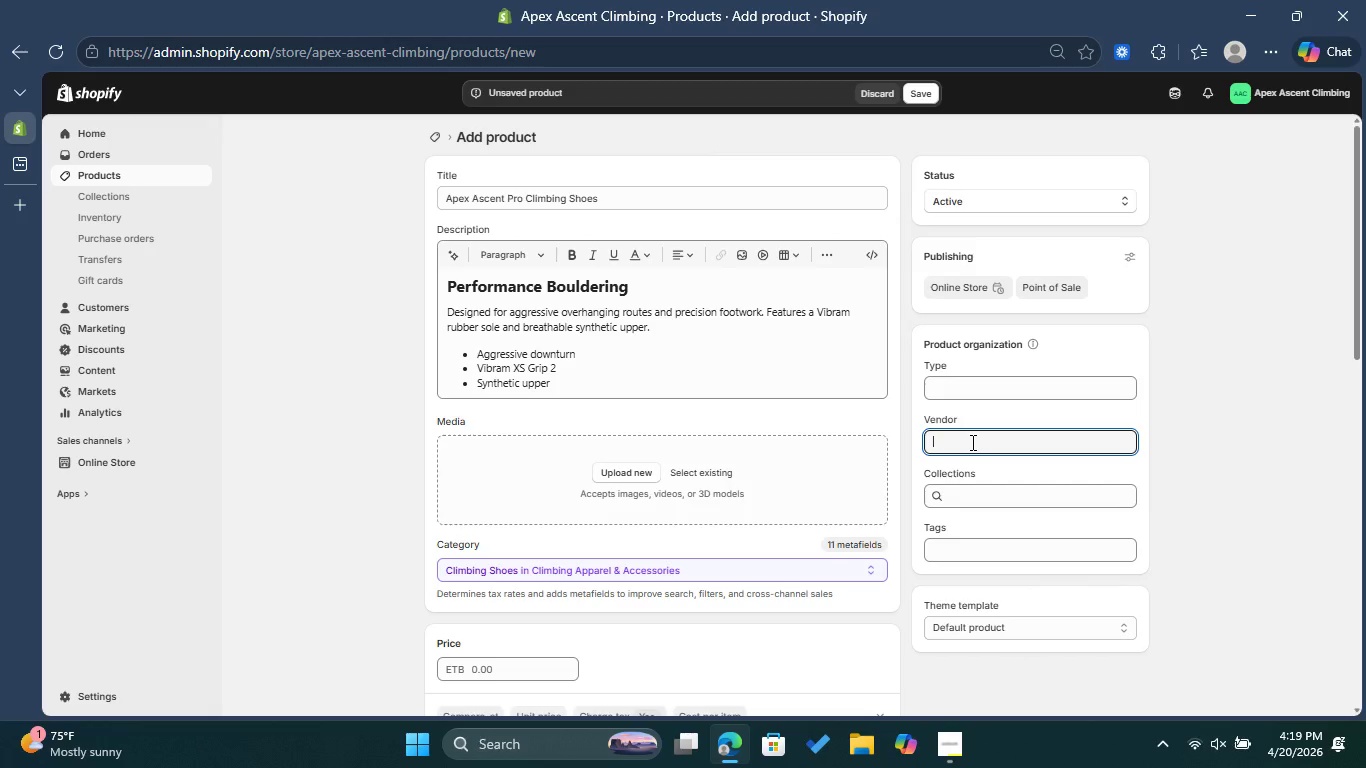 
type(Apex Asxent )
 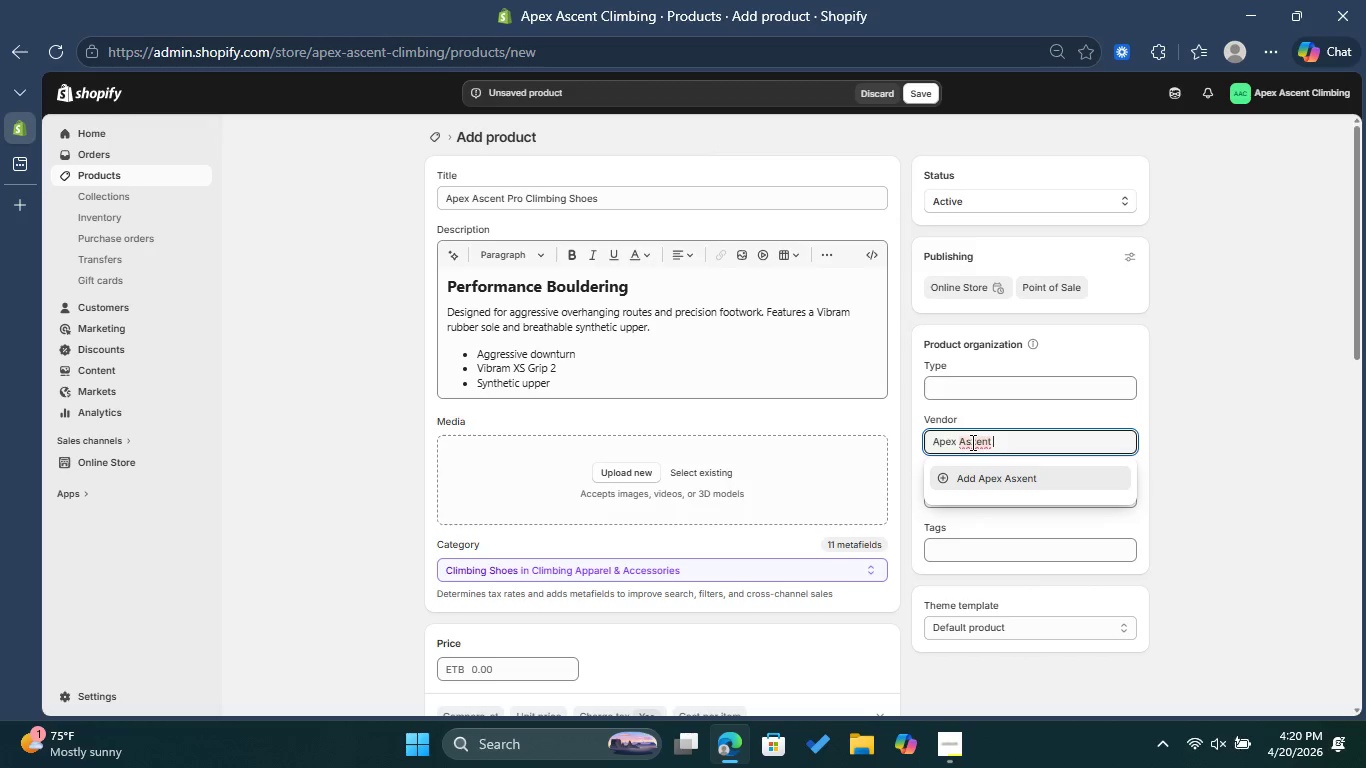 
left_click([980, 442])
 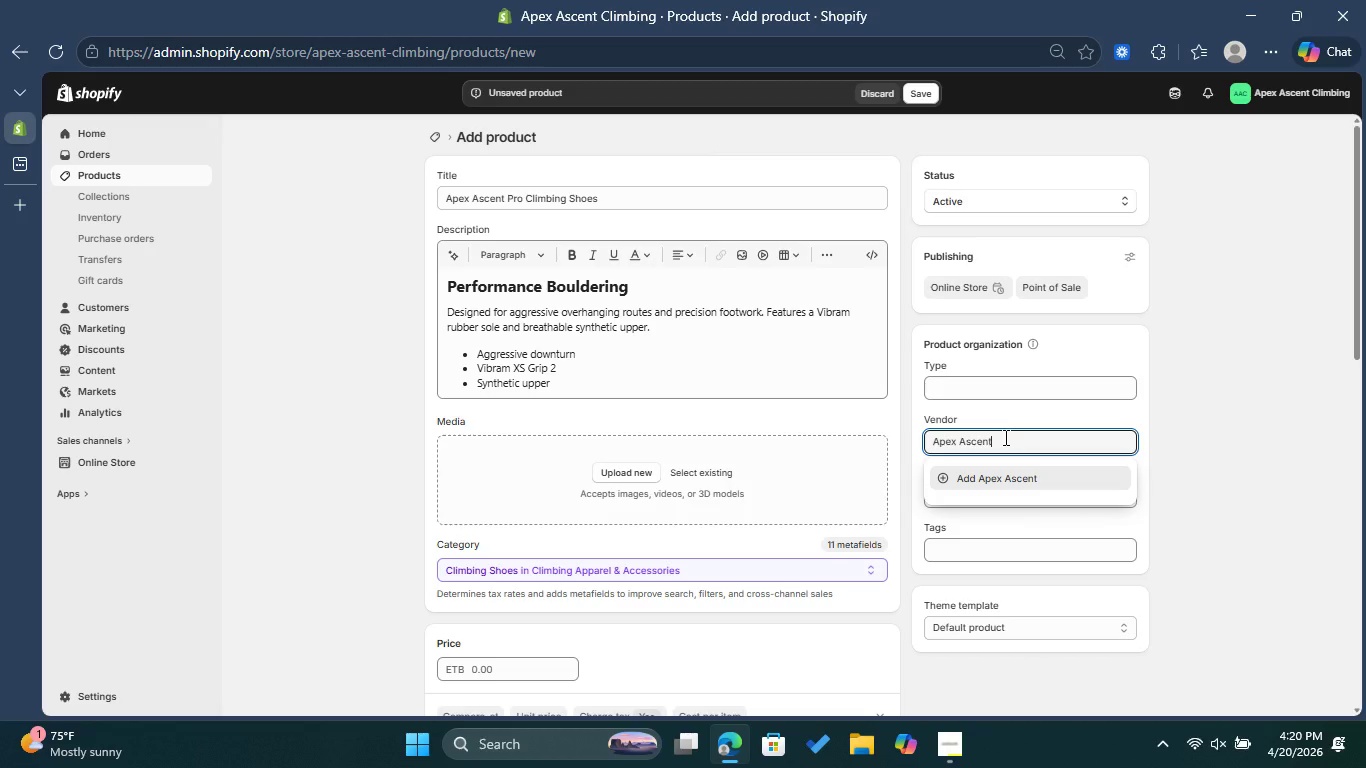 
wait(6.12)
 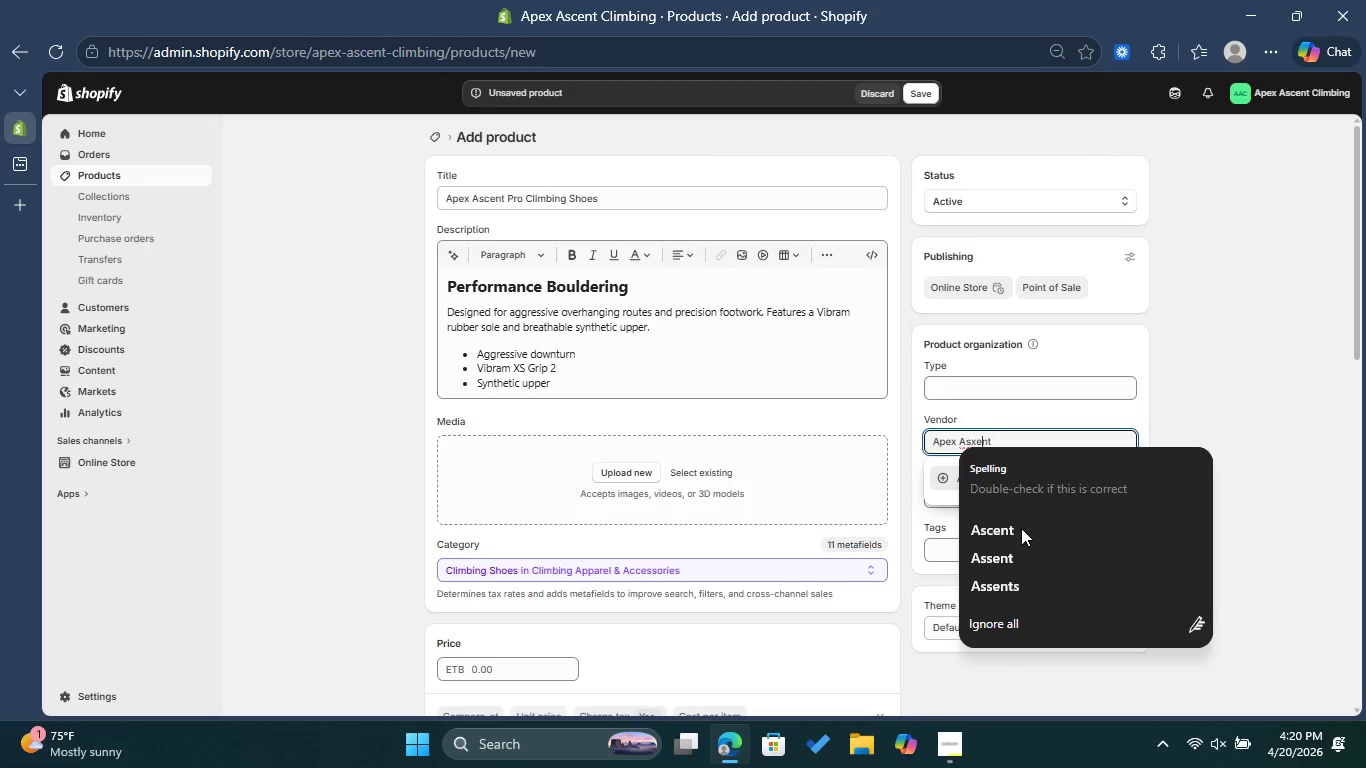 
left_click([1017, 470])
 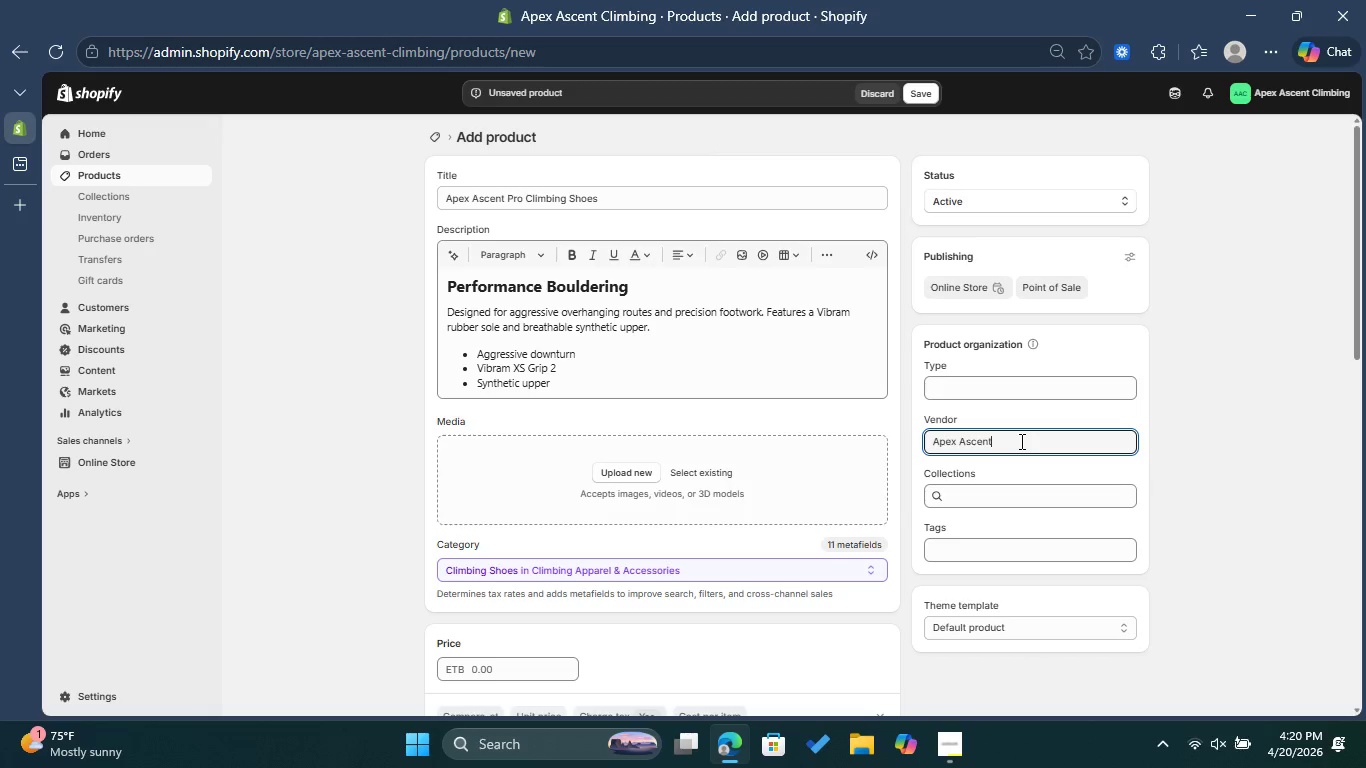 
left_click([743, 567])
 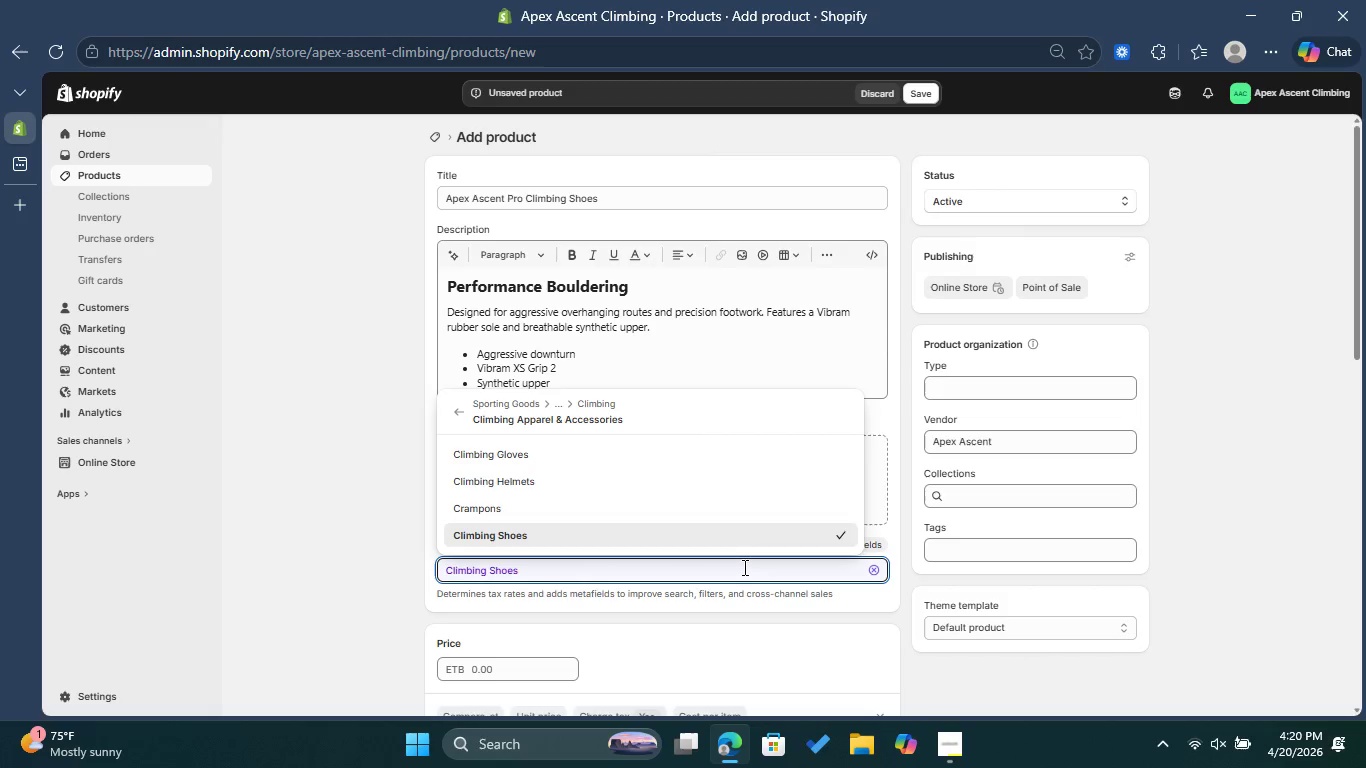 
hold_key(key=Backspace, duration=0.92)
 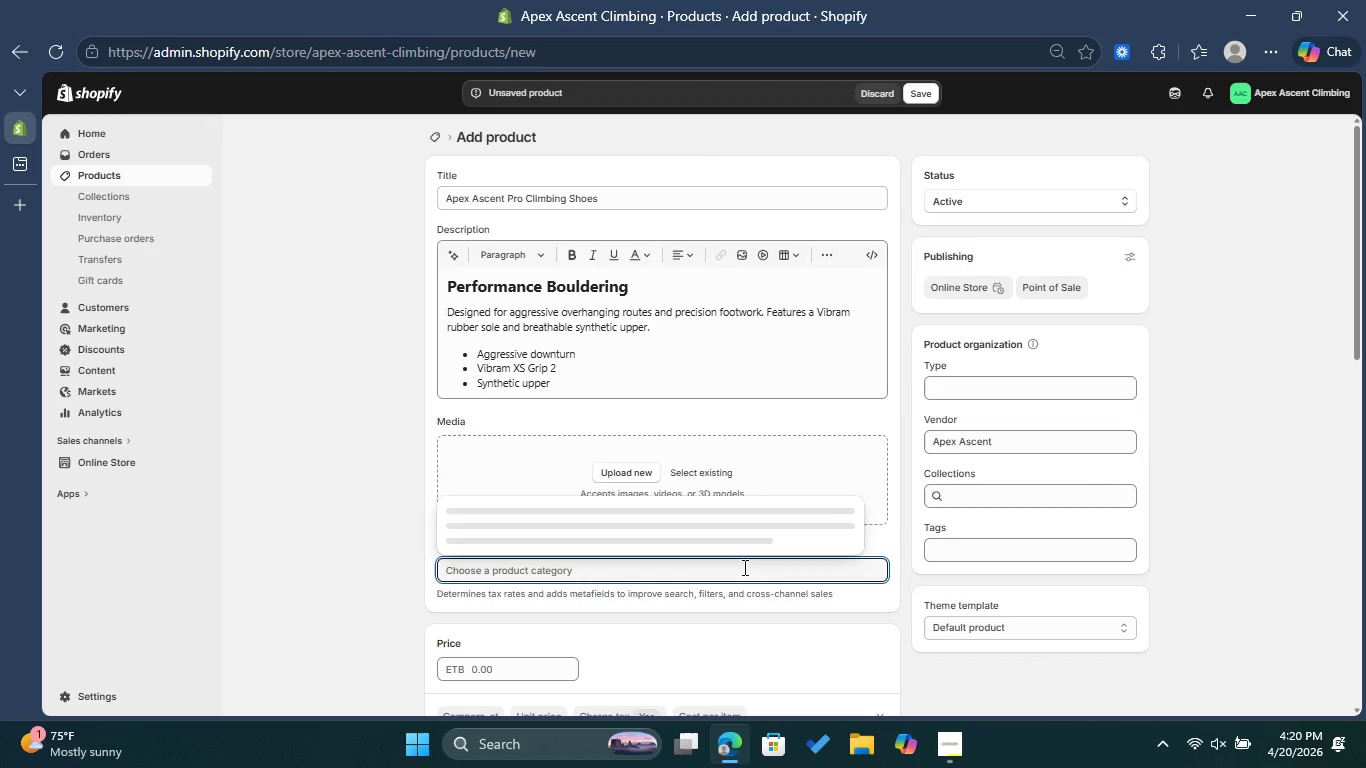 
hold_key(key=Backspace, duration=0.53)
 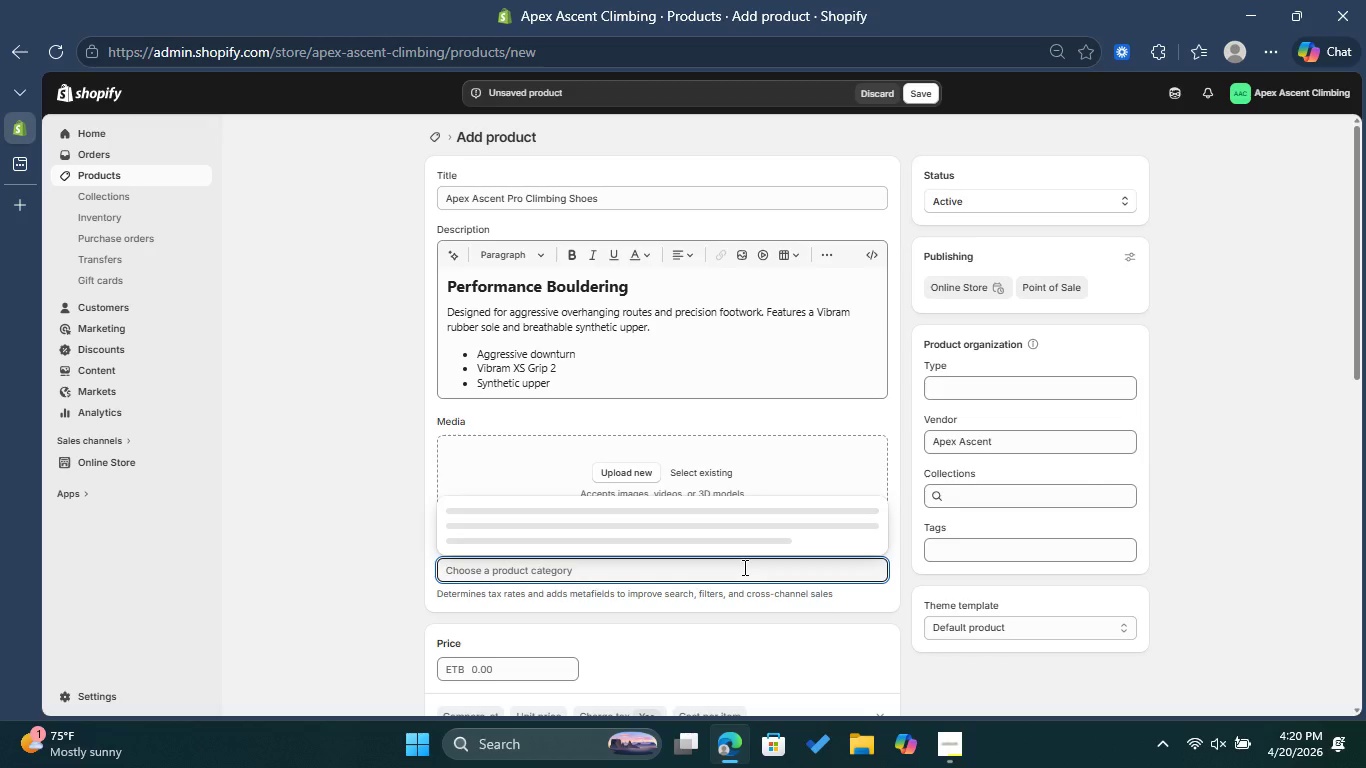 
type(So)
key(Backspace)
type(ports Goods >)
 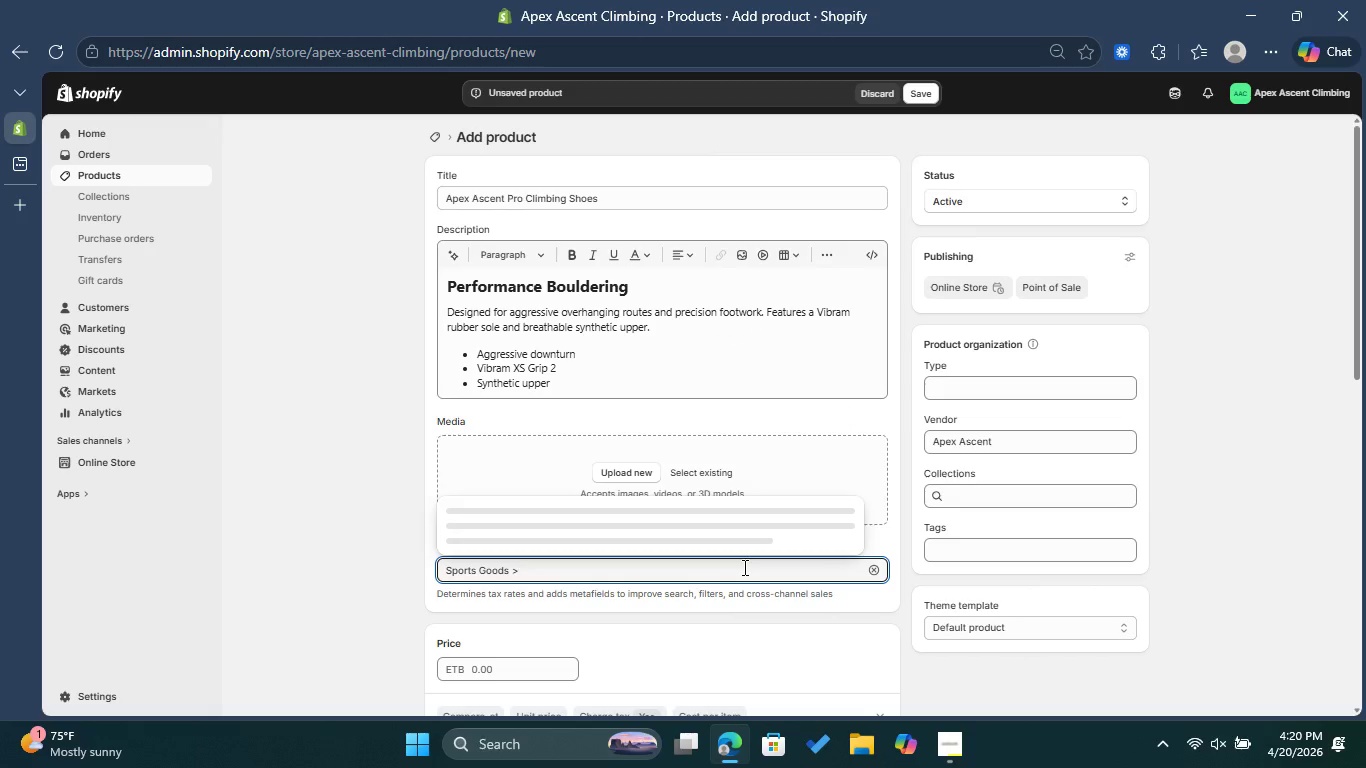 
type(Climb)
 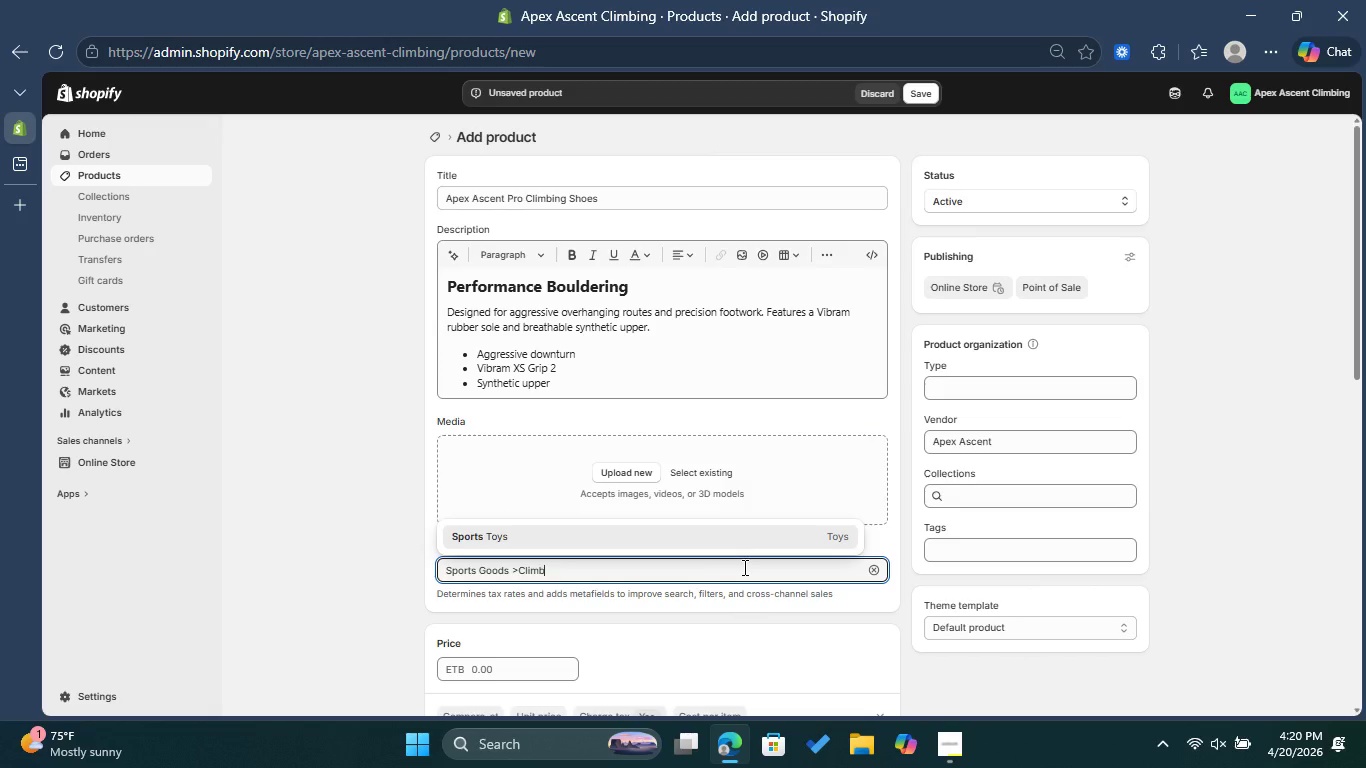 
hold_key(key=Backspace, duration=1.27)
 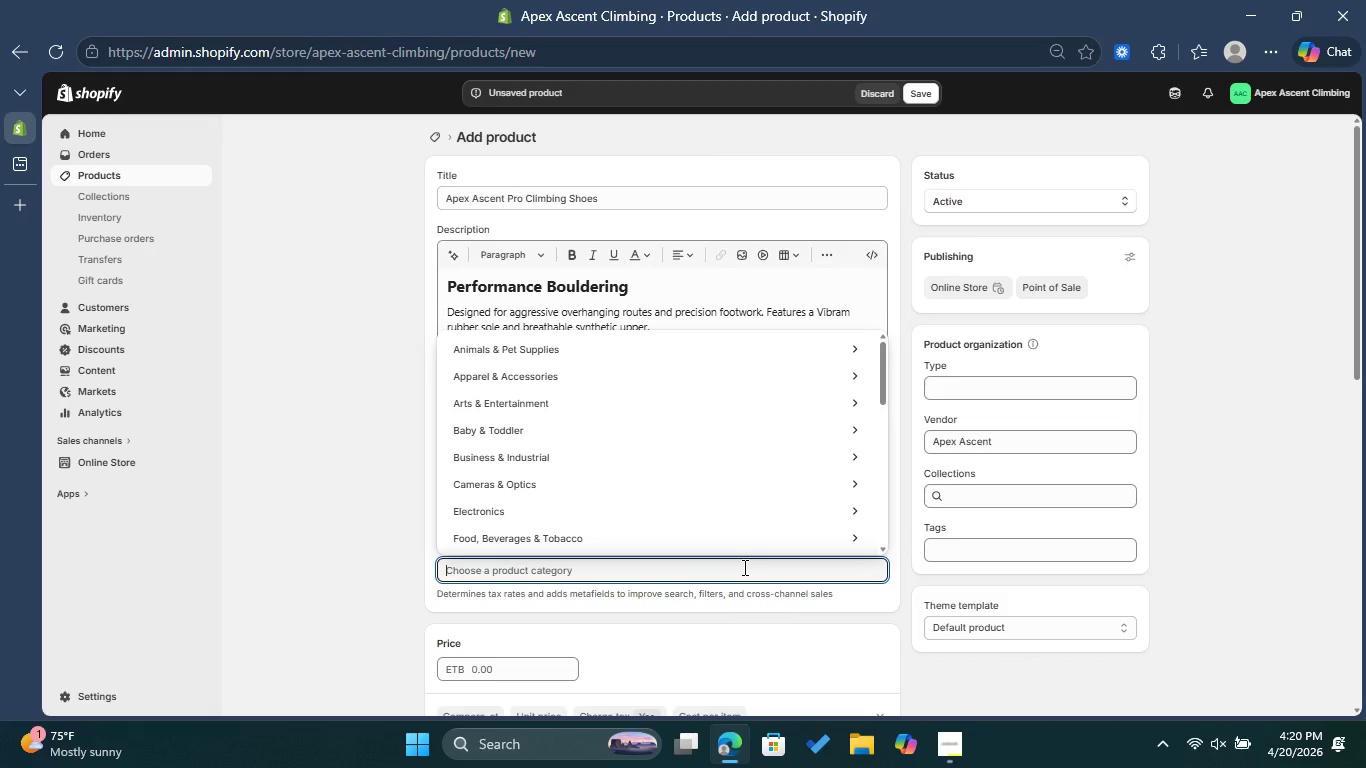 
type(Cli)
 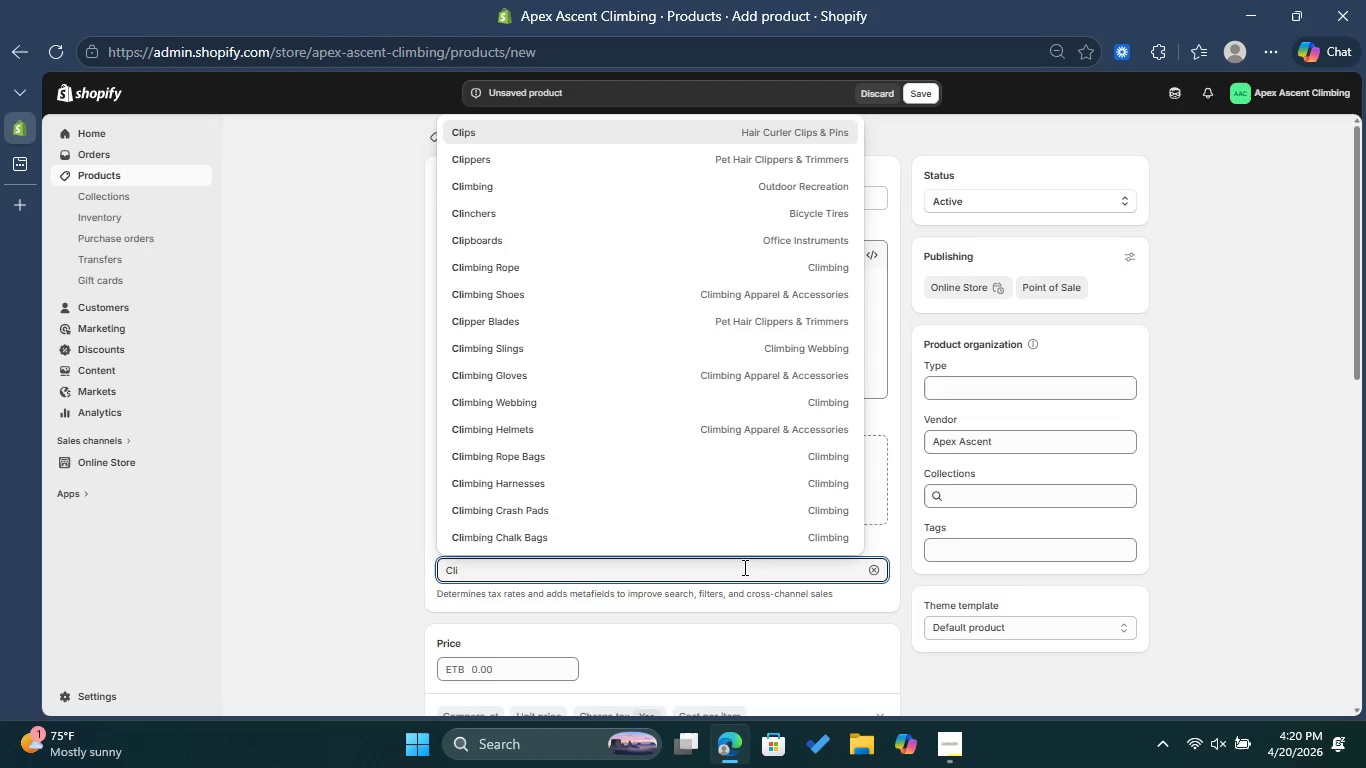 
hold_key(key=Equal, duration=0.78)
 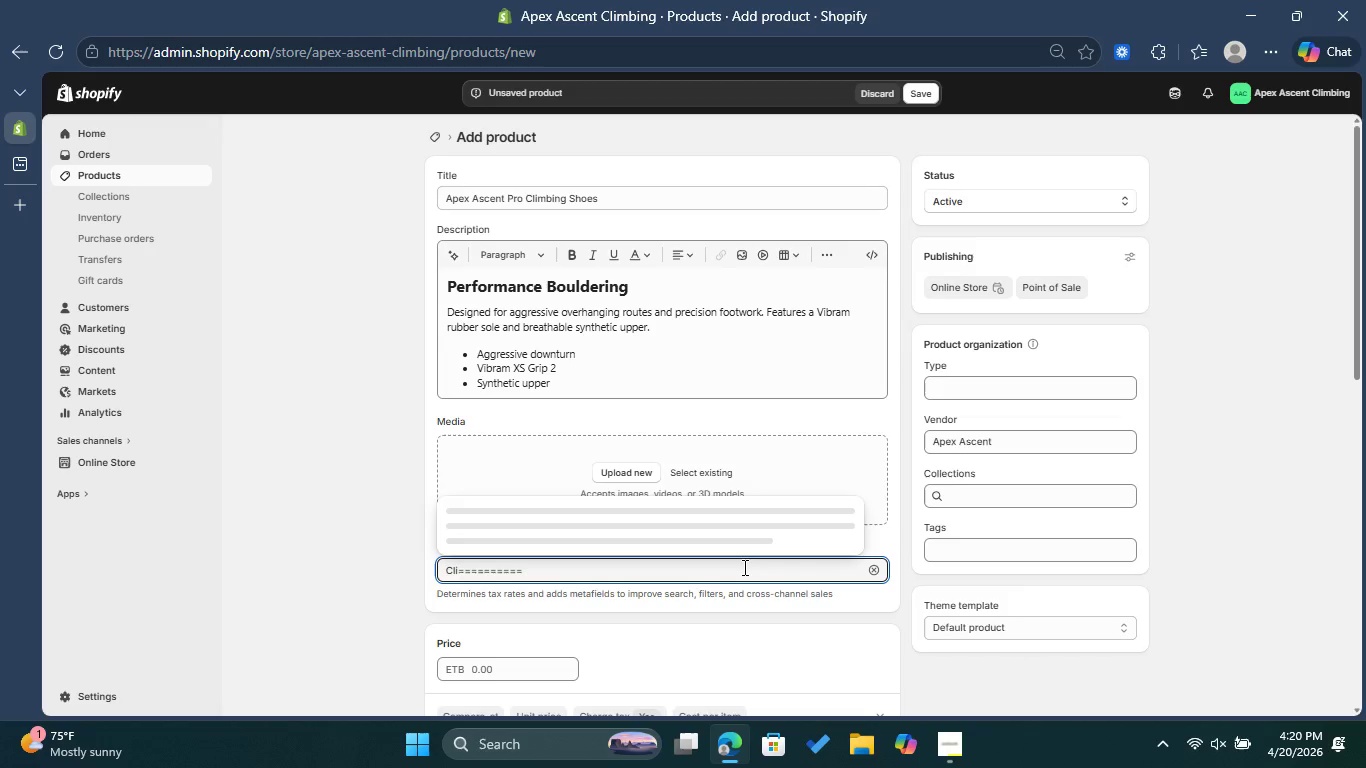 
hold_key(key=Backspace, duration=0.98)
 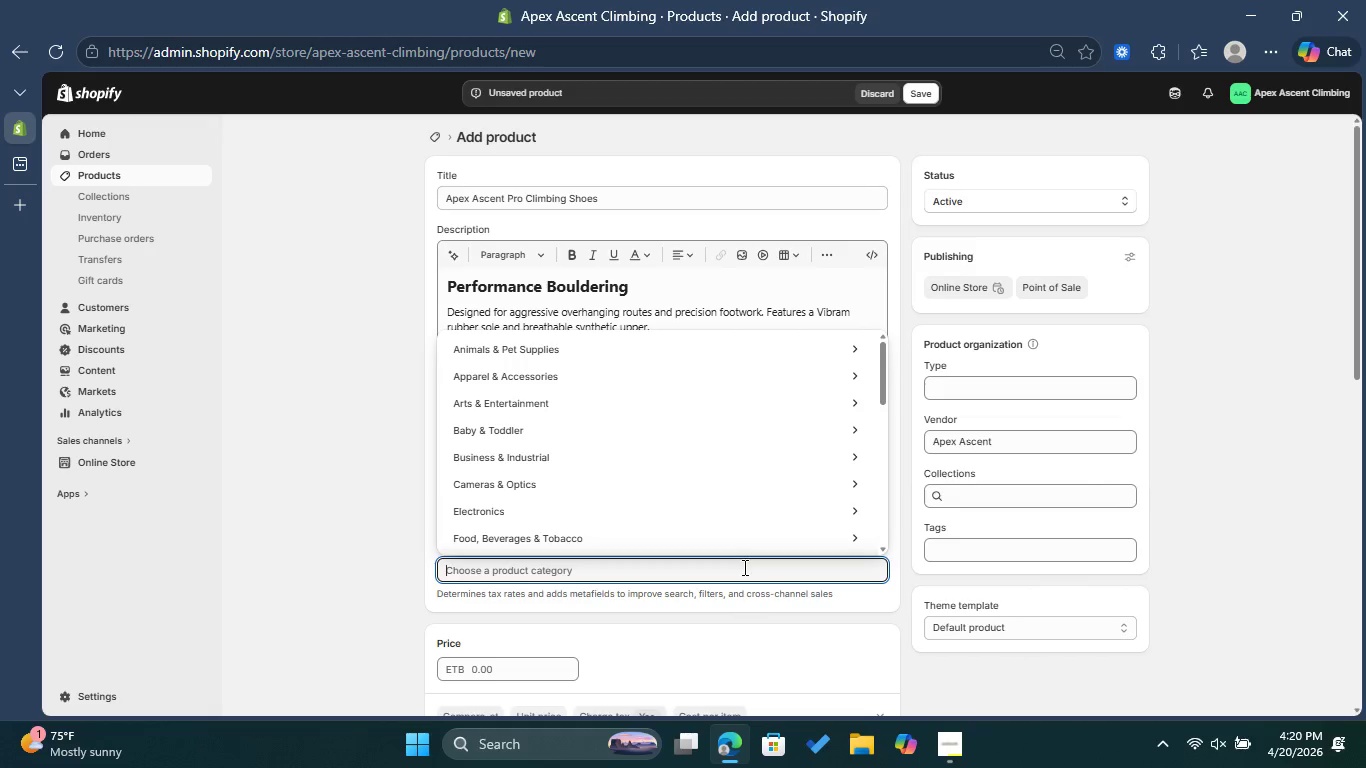 
scroll: coordinate [710, 421], scroll_direction: down, amount: 3.0
 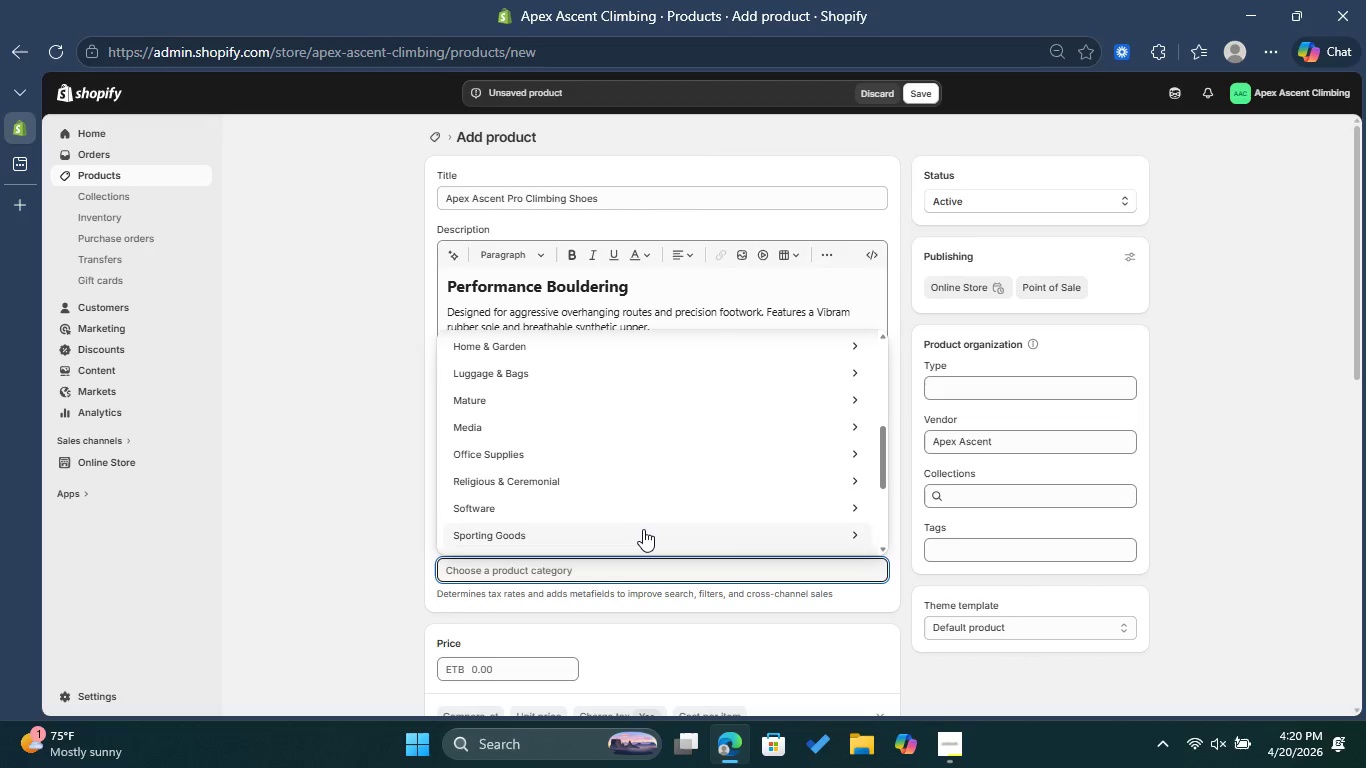 
left_click([638, 532])
 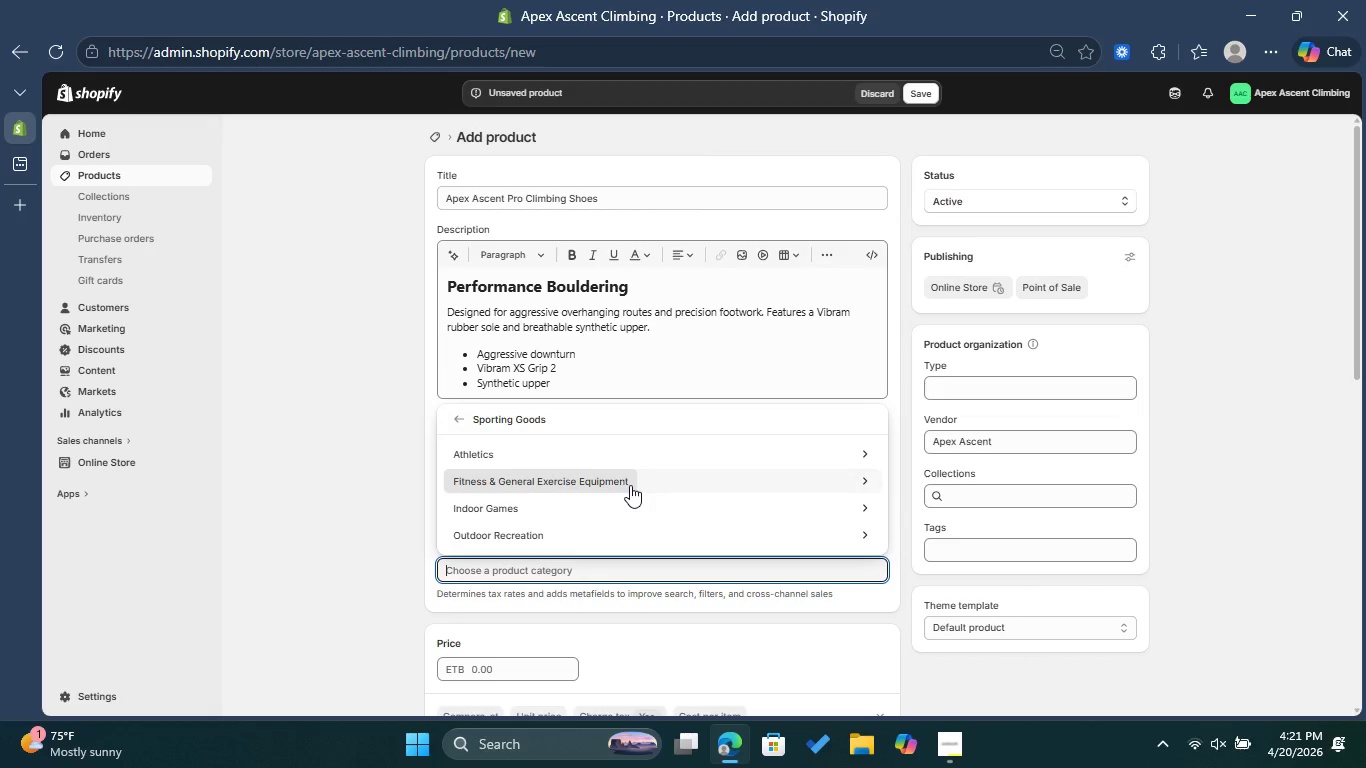 
wait(10.8)
 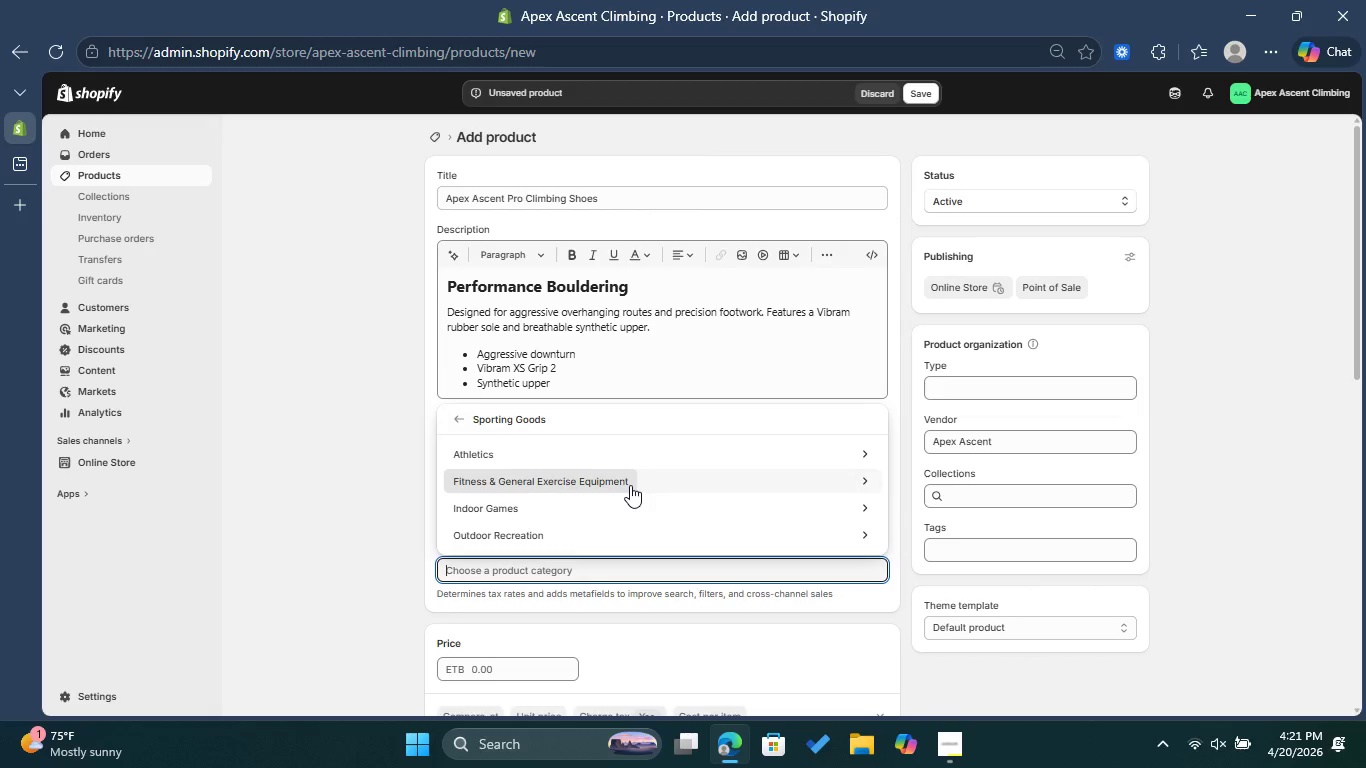 
scroll: coordinate [637, 483], scroll_direction: down, amount: 2.0
 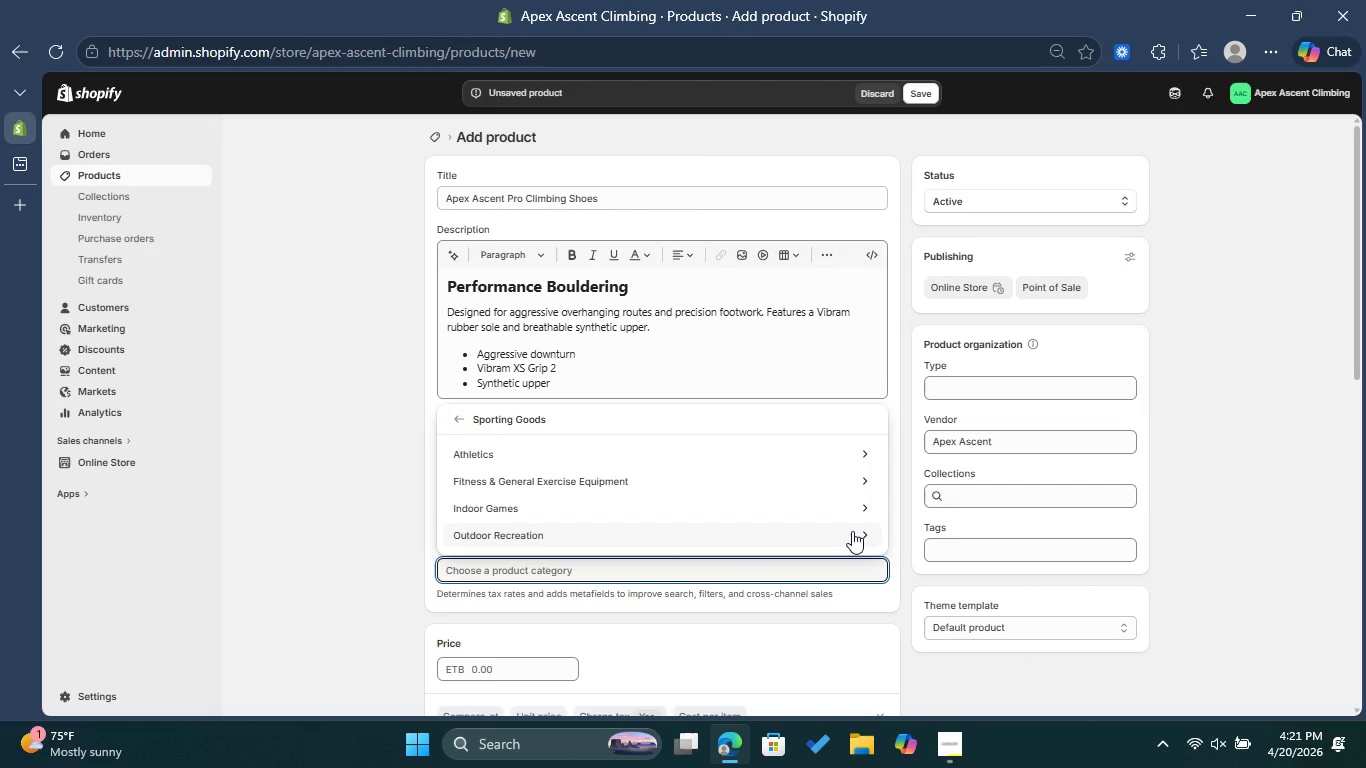 
left_click([568, 576])
 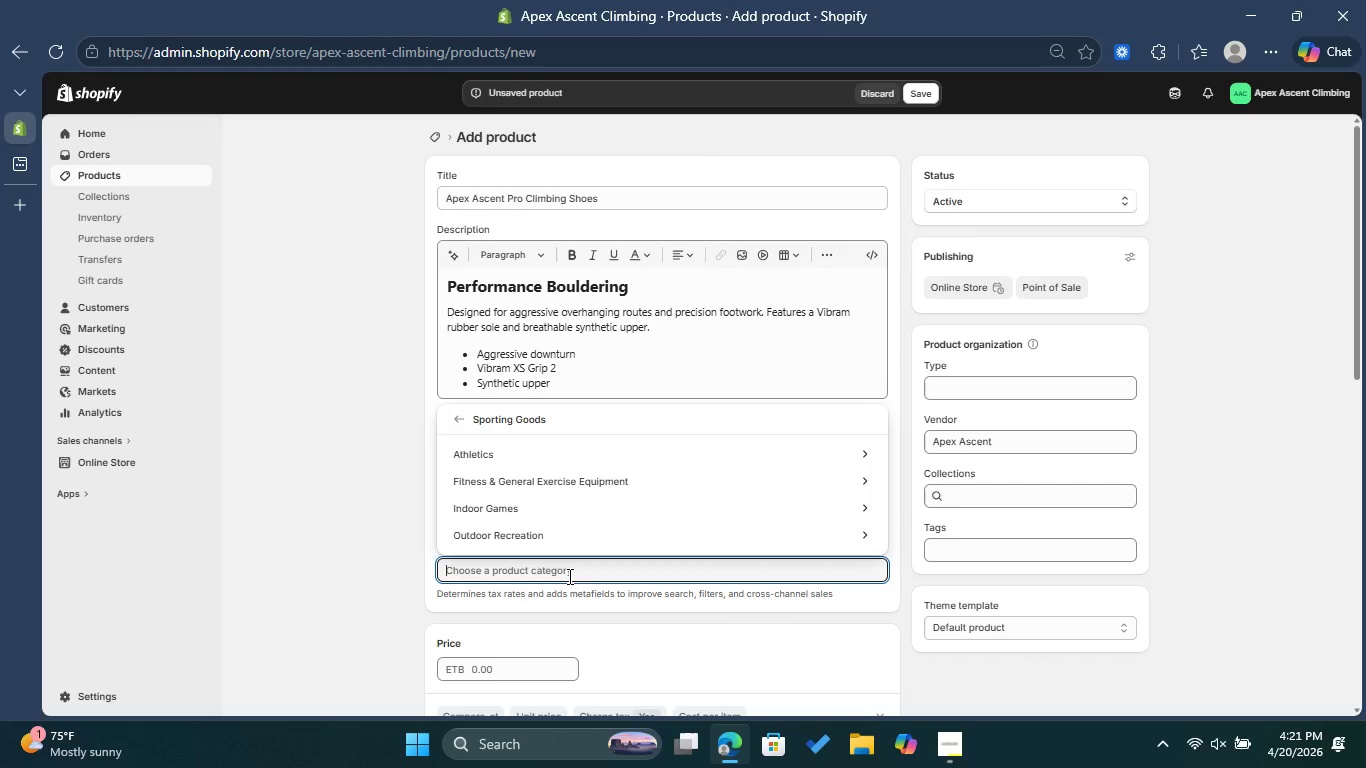 
type(CXC)
key(Backspace)
key(Backspace)
type(limbing Equi)
 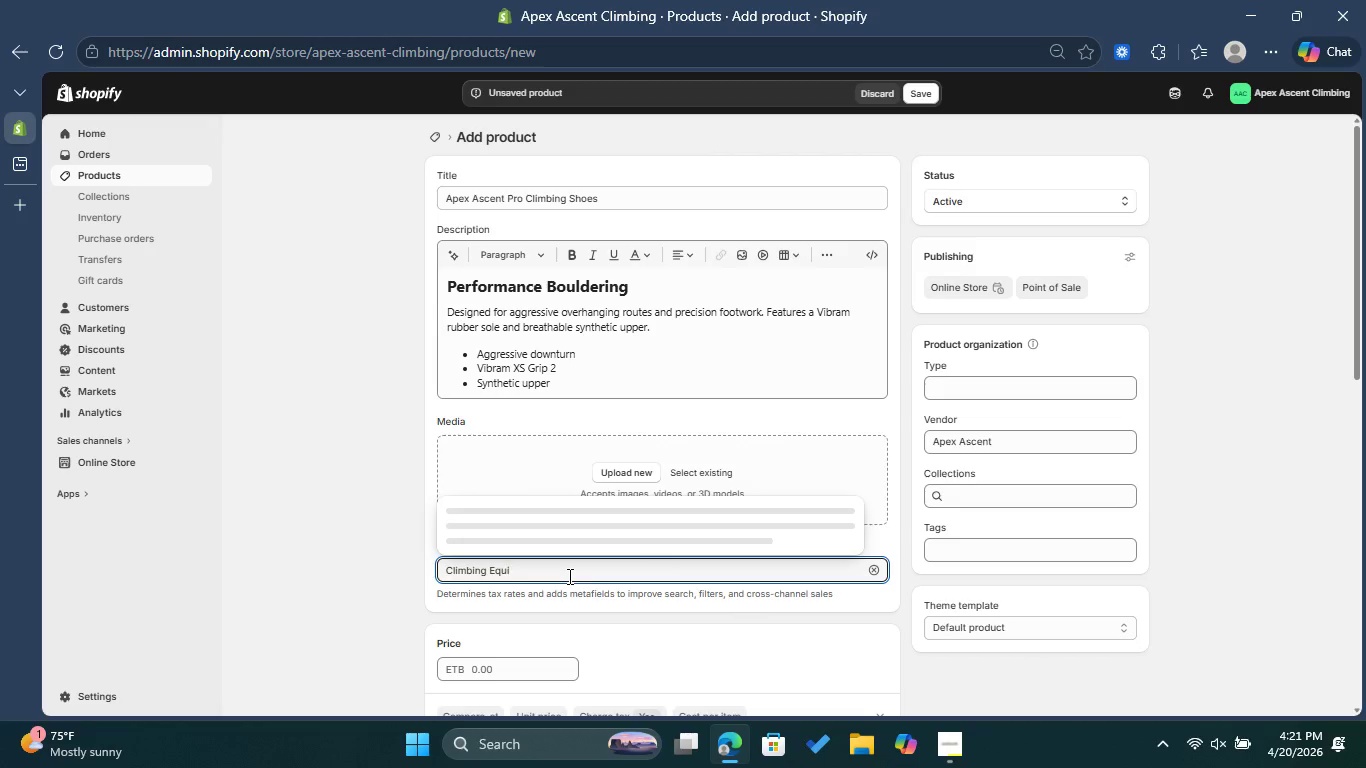 
type(pment)
 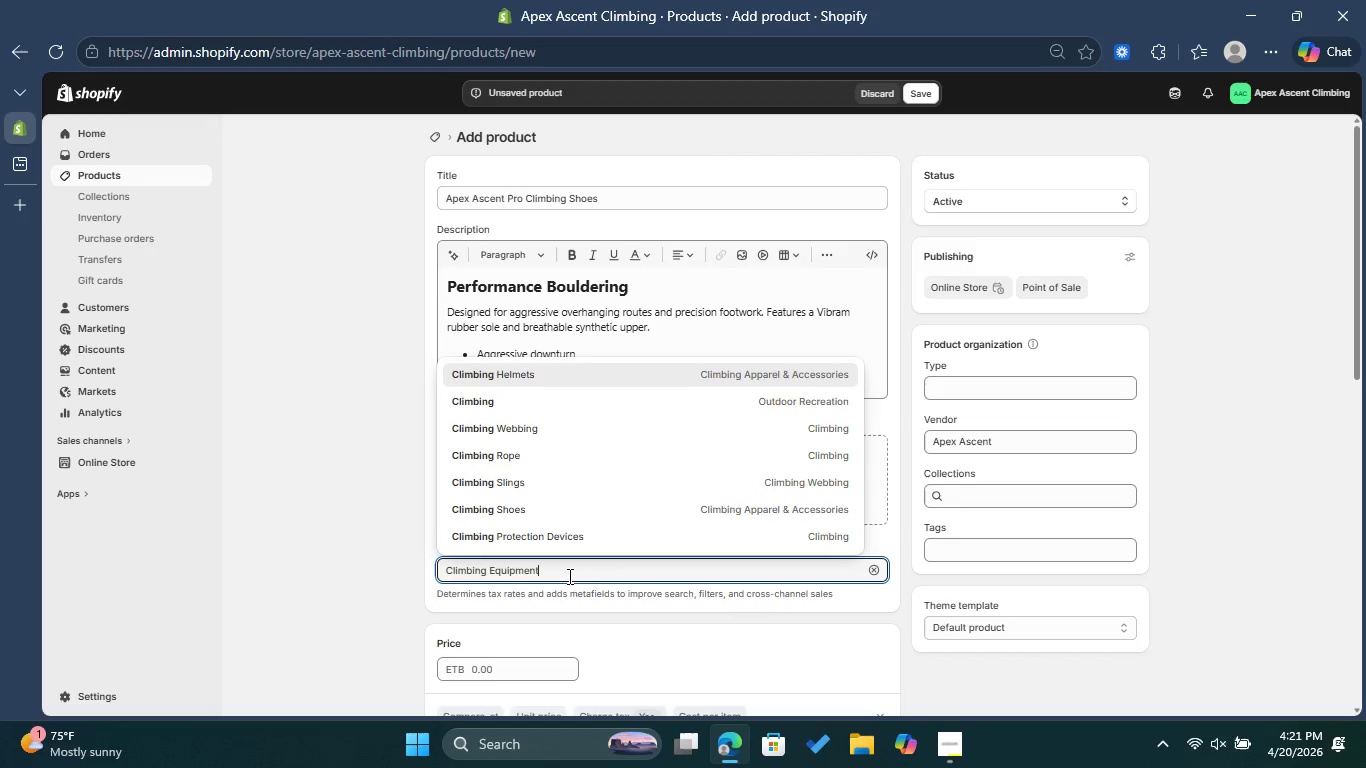 
scroll: coordinate [592, 438], scroll_direction: down, amount: 3.0
 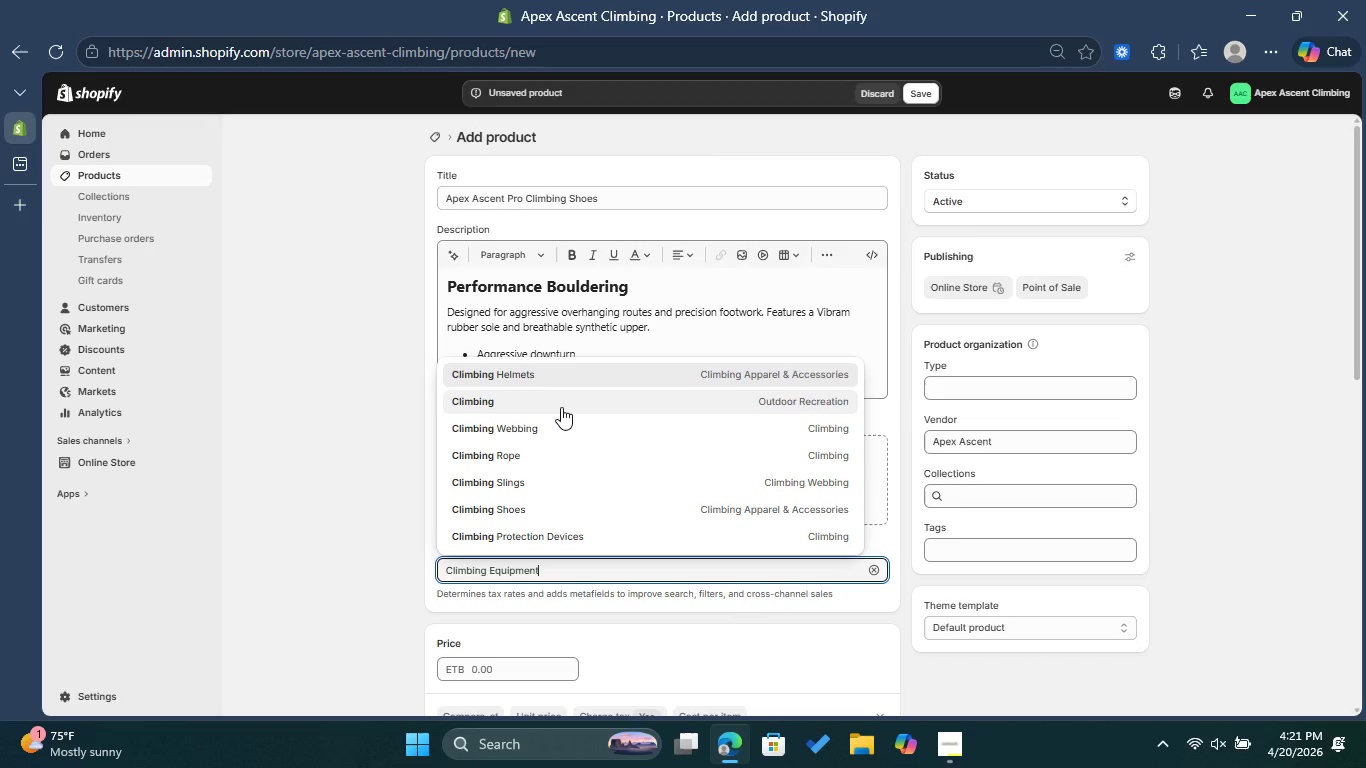 
left_click([561, 407])
 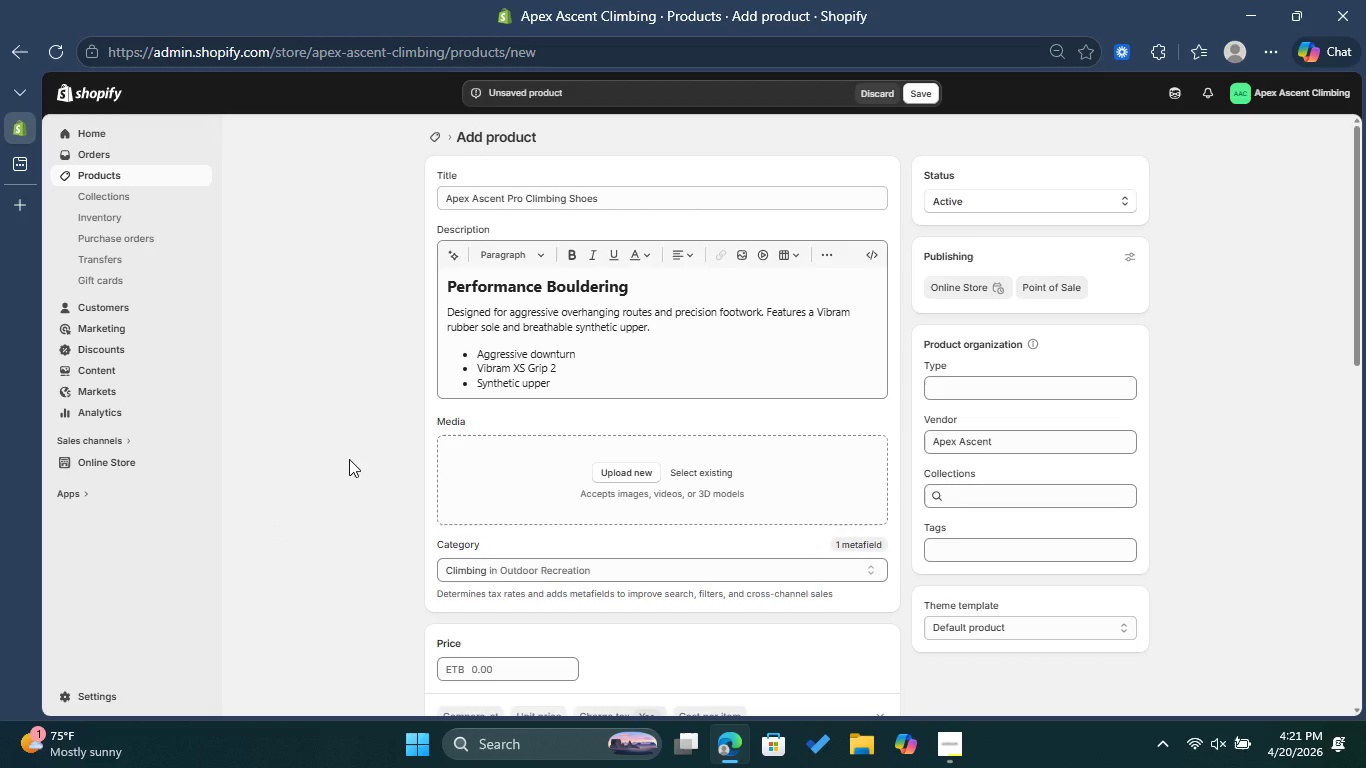 
wait(23.74)
 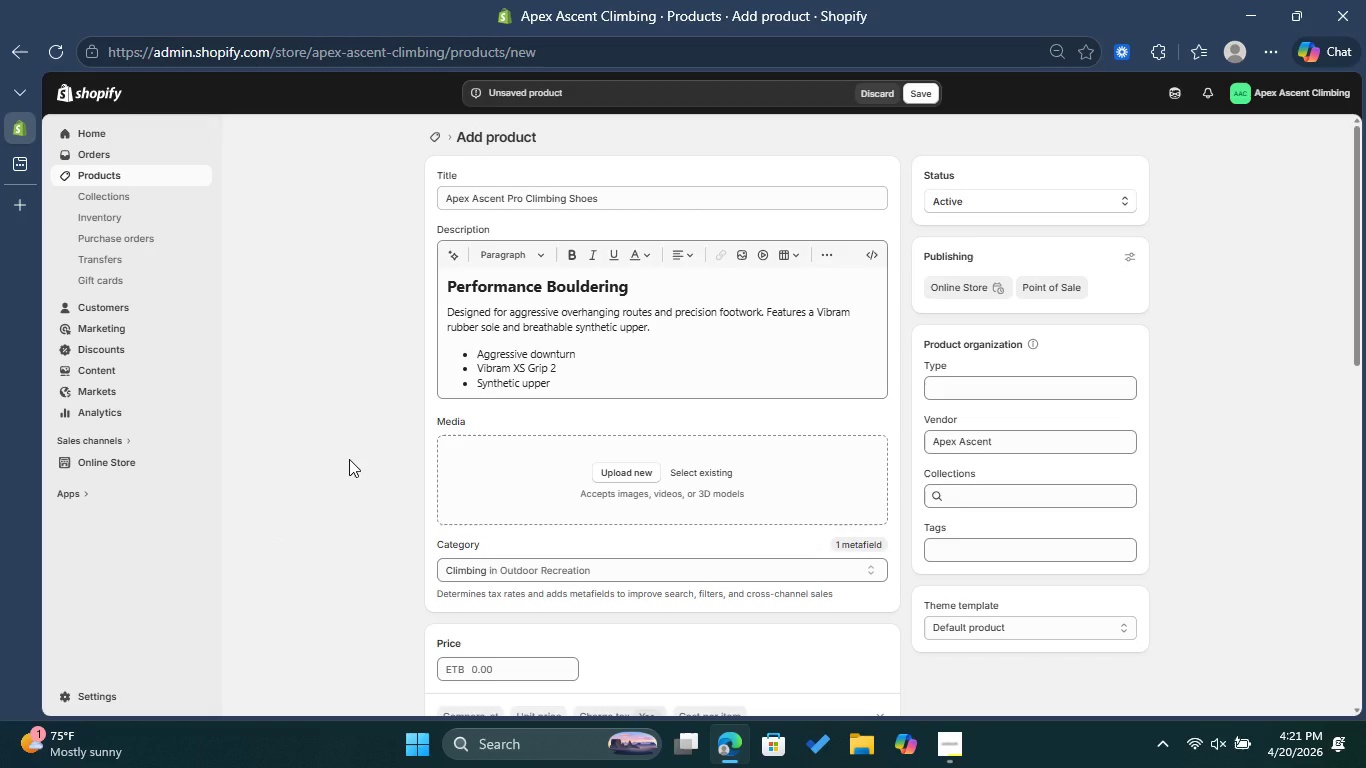 
type(Footwa)
key(Backspace)
type(ear)
 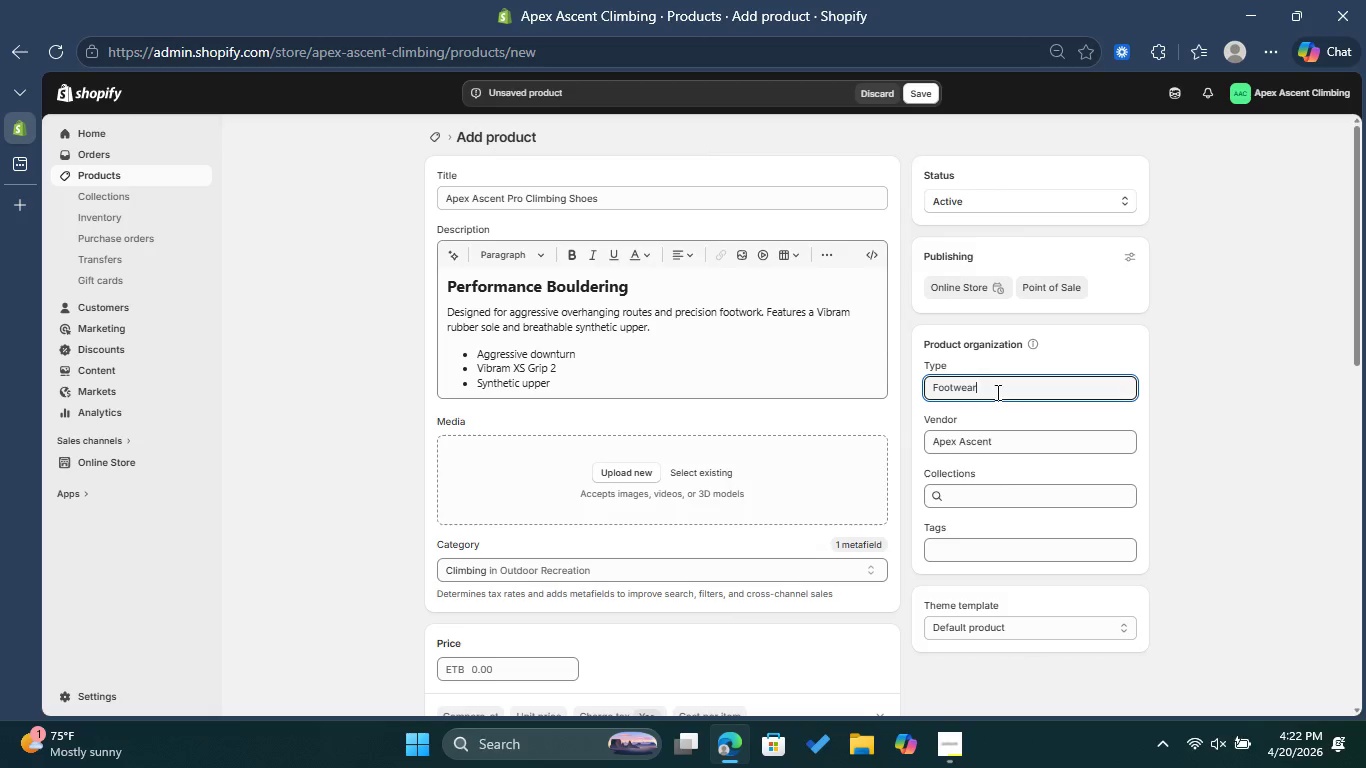 
left_click([999, 555])
 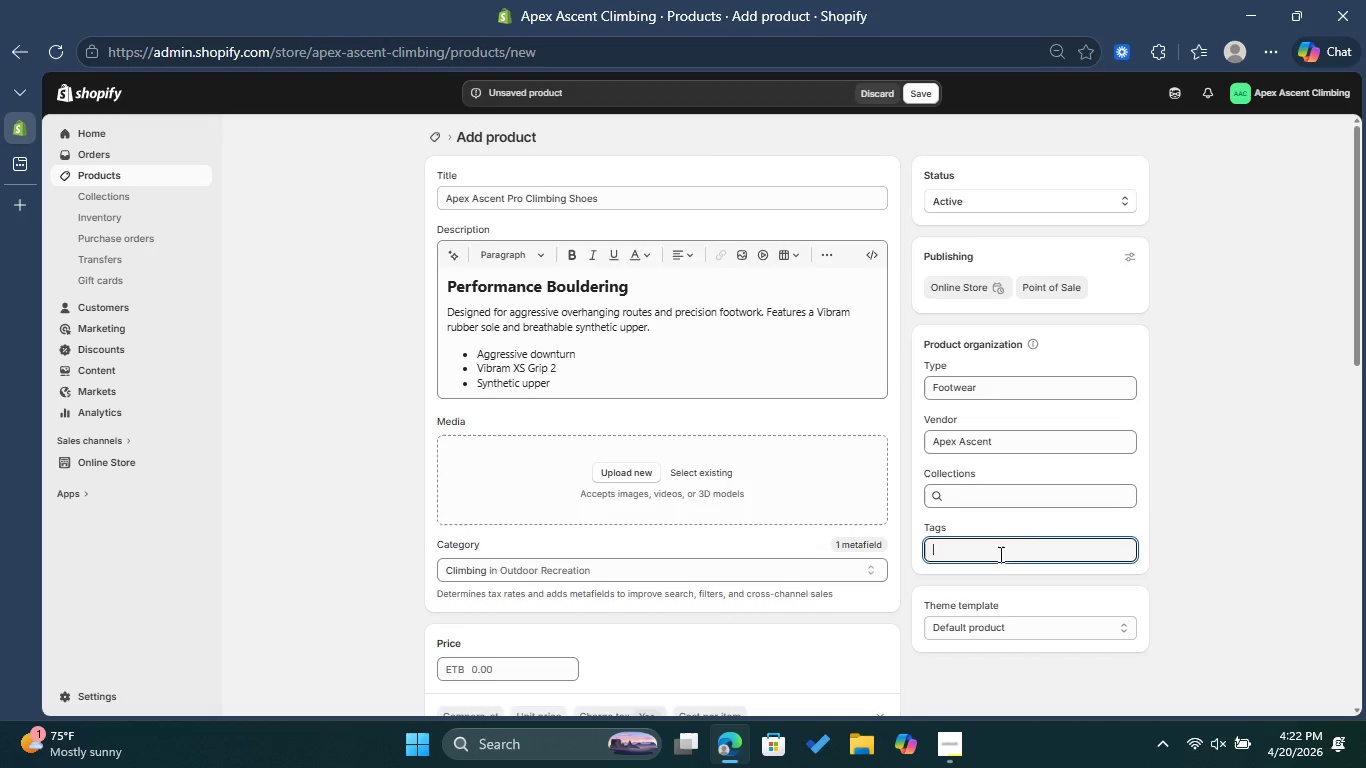 
wait(6.44)
 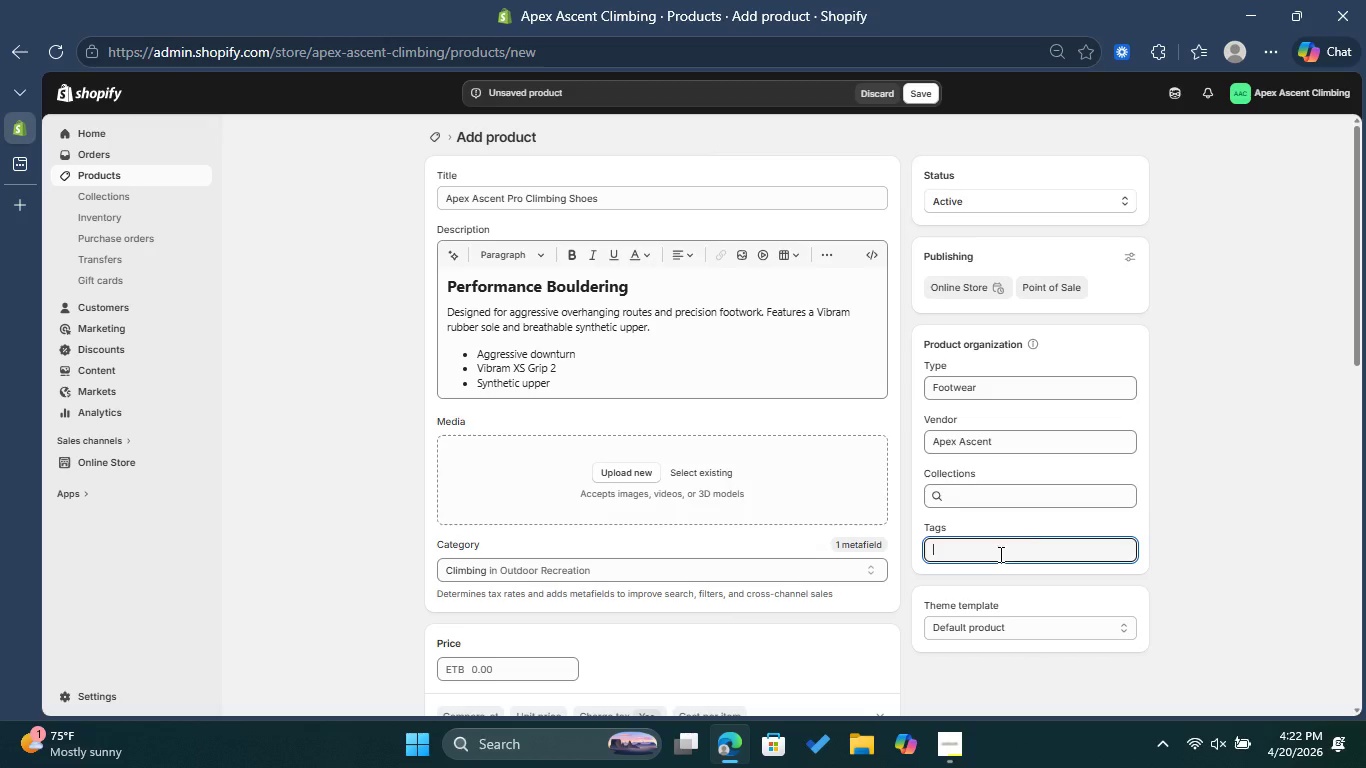 
type(Shes)
key(Backspace)
key(Backspace)
type(oes)
 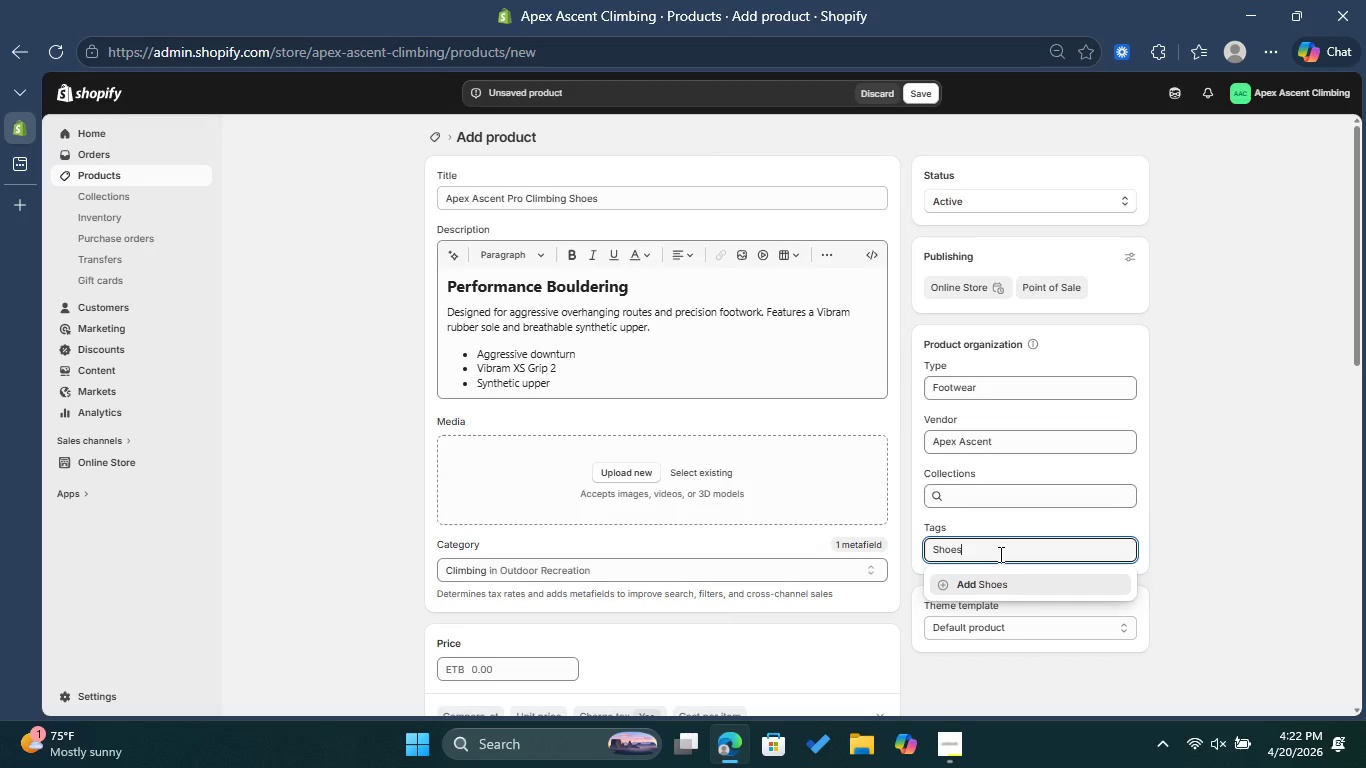 
left_click([1006, 579])
 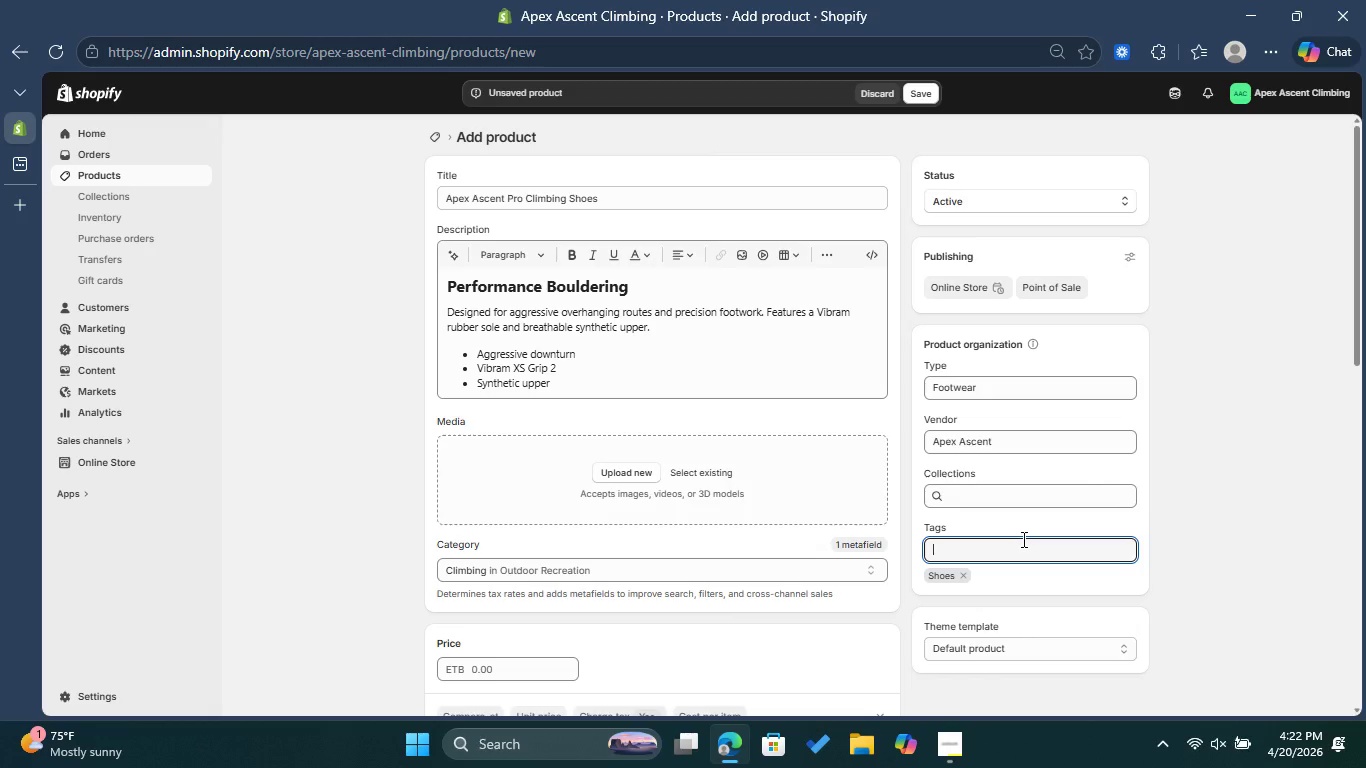 
type(Pro)
 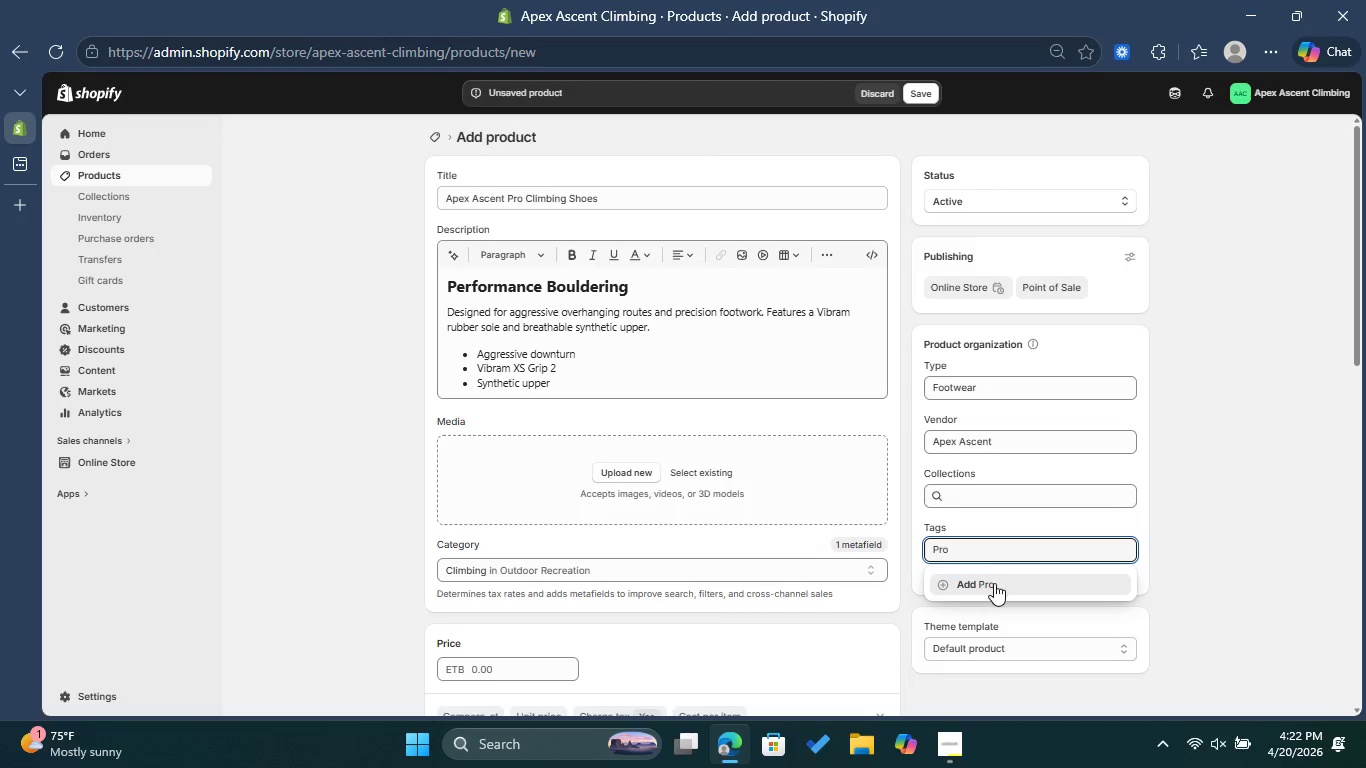 
left_click([993, 584])
 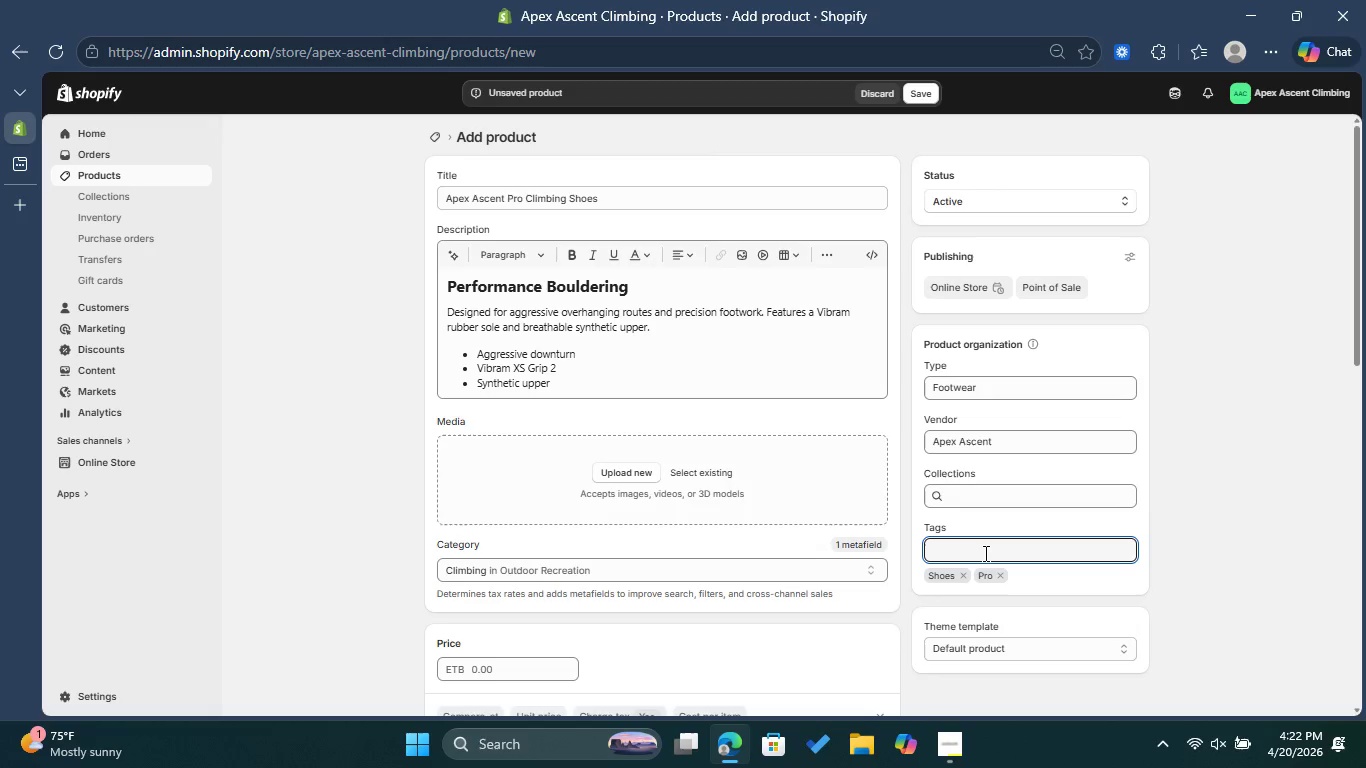 
type(Standard)
 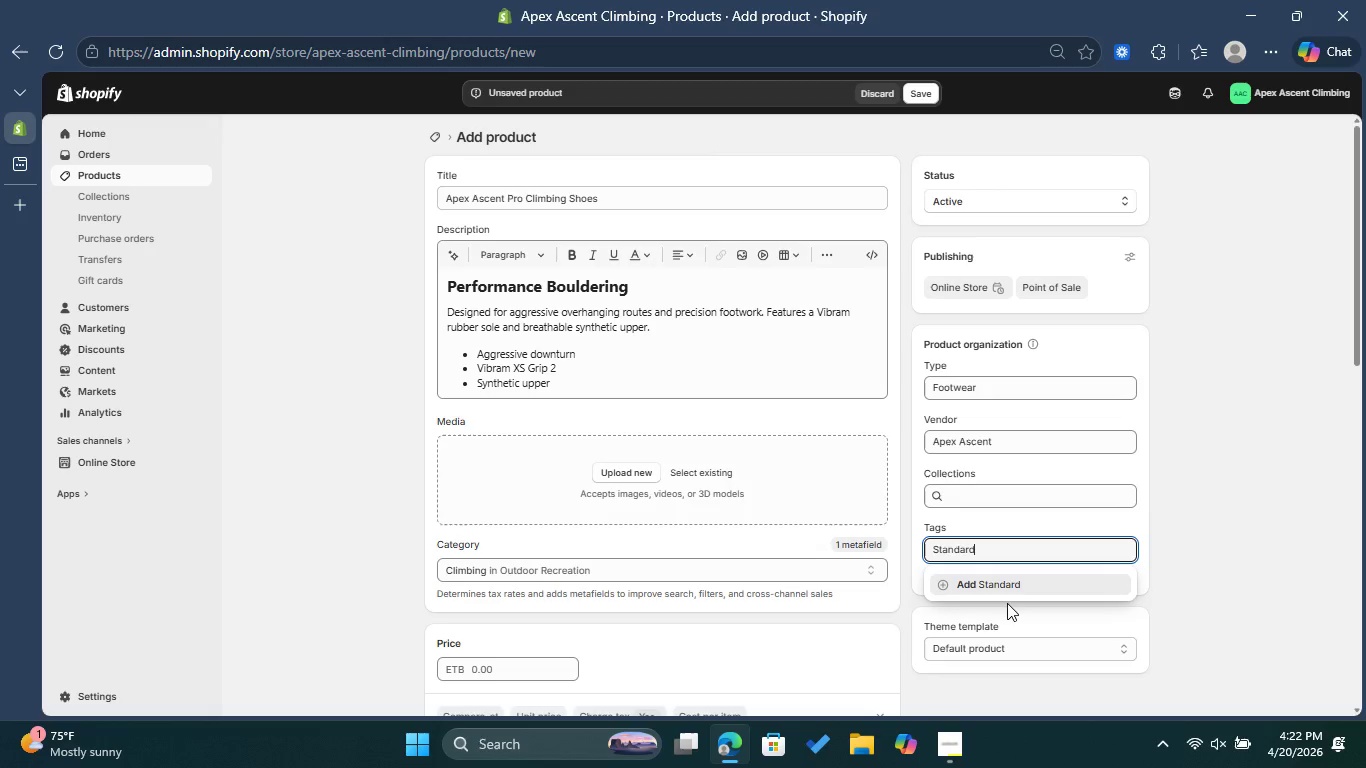 
left_click([1005, 586])
 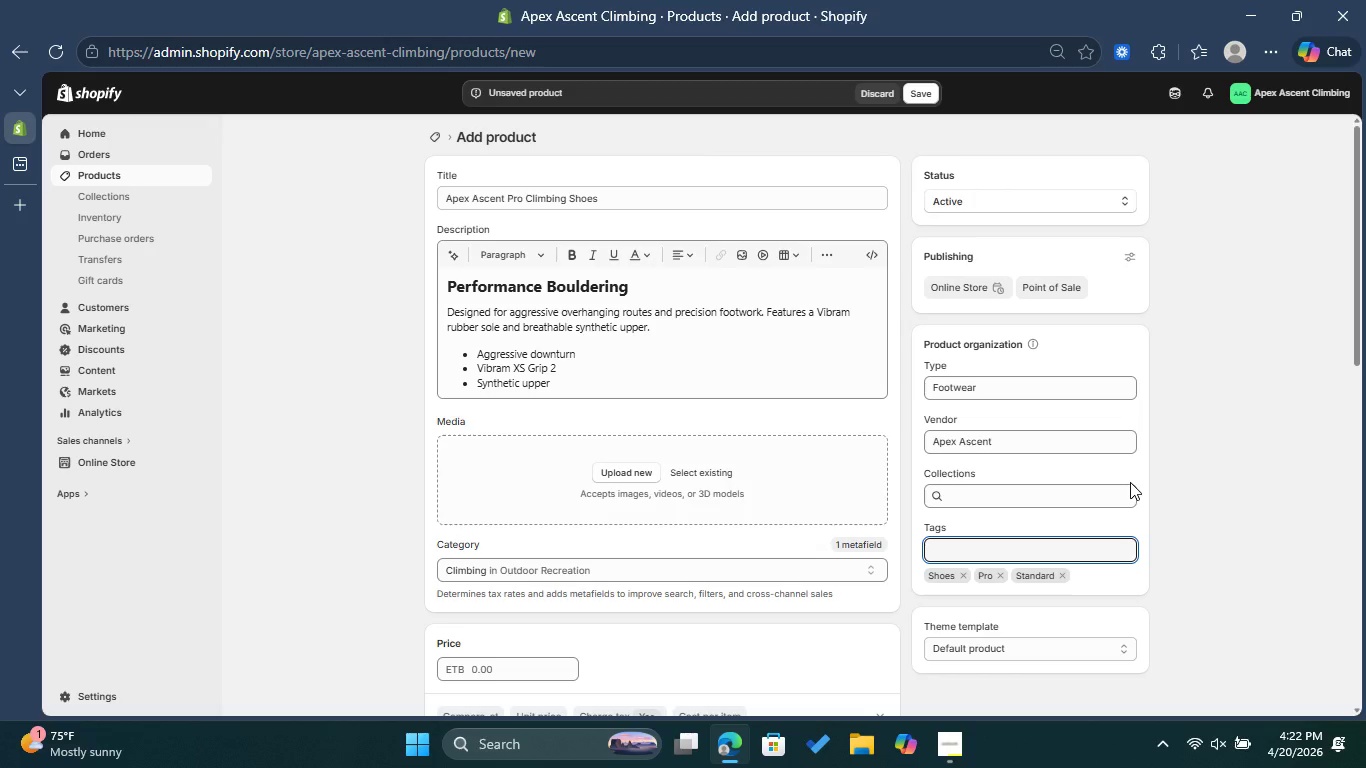 
wait(5.64)
 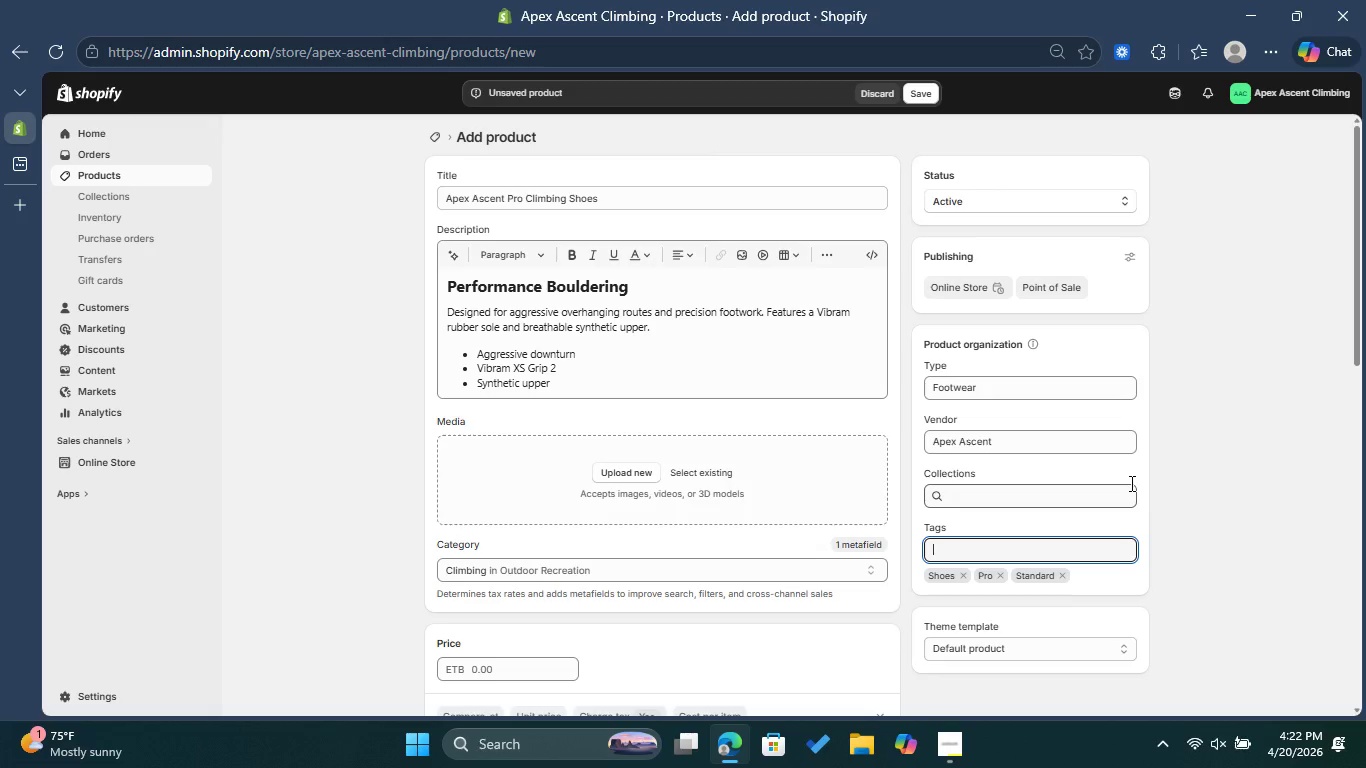 
scroll: coordinate [1130, 482], scroll_direction: down, amount: 3.0
 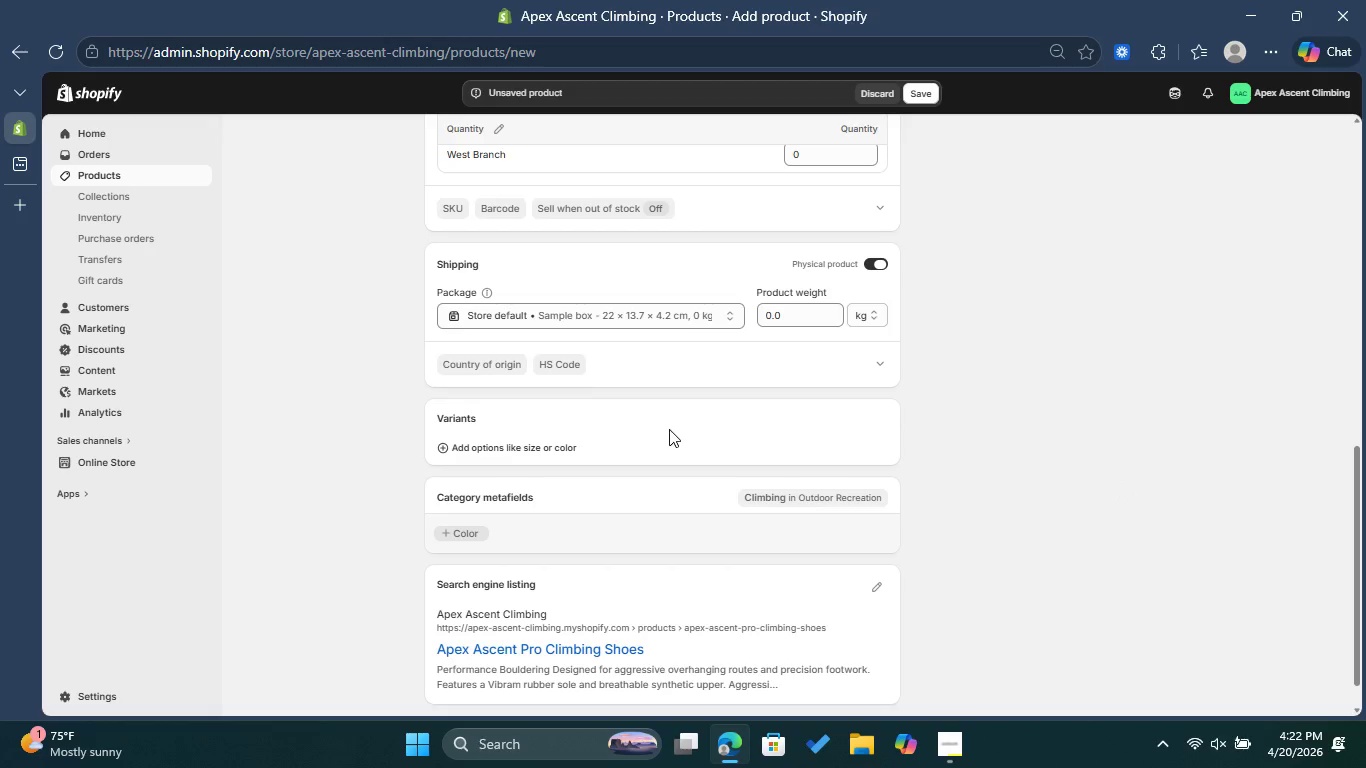 
left_click([559, 453])
 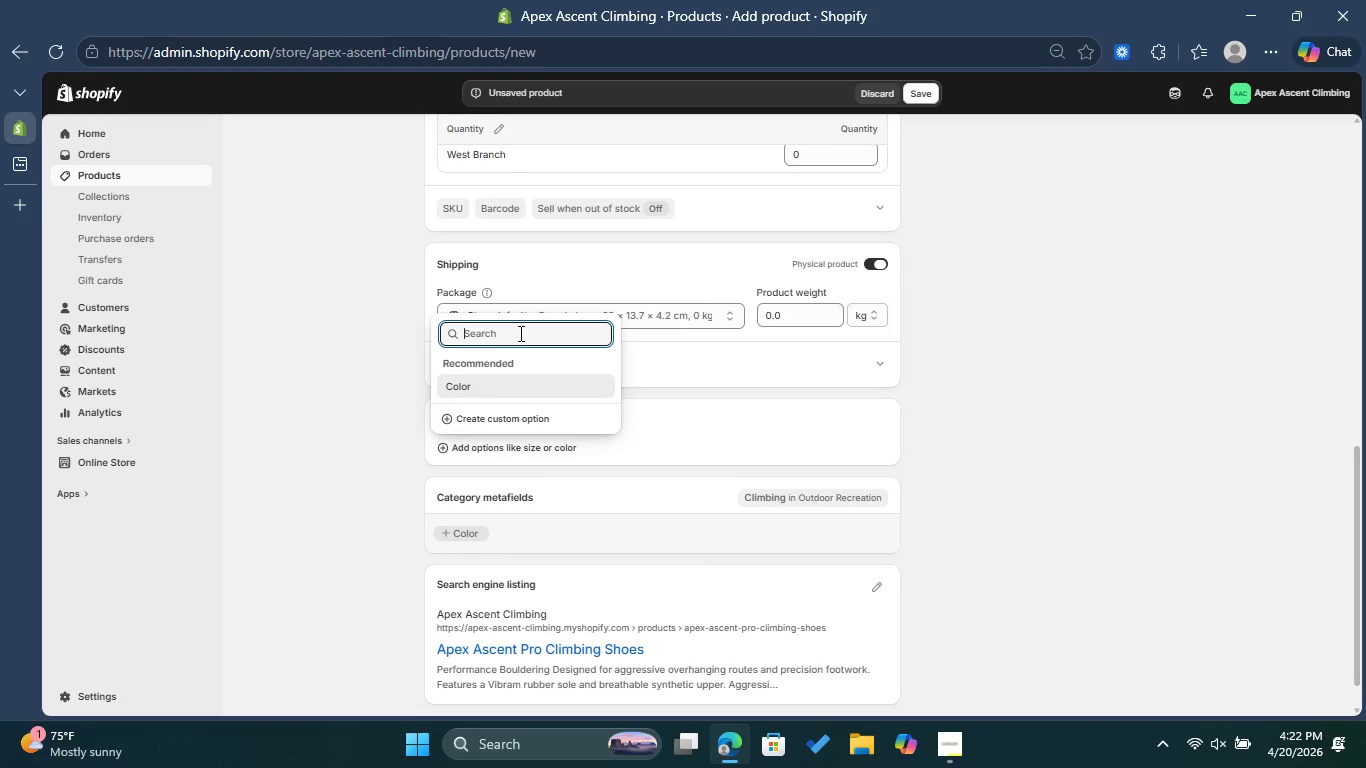 
type(Size)
 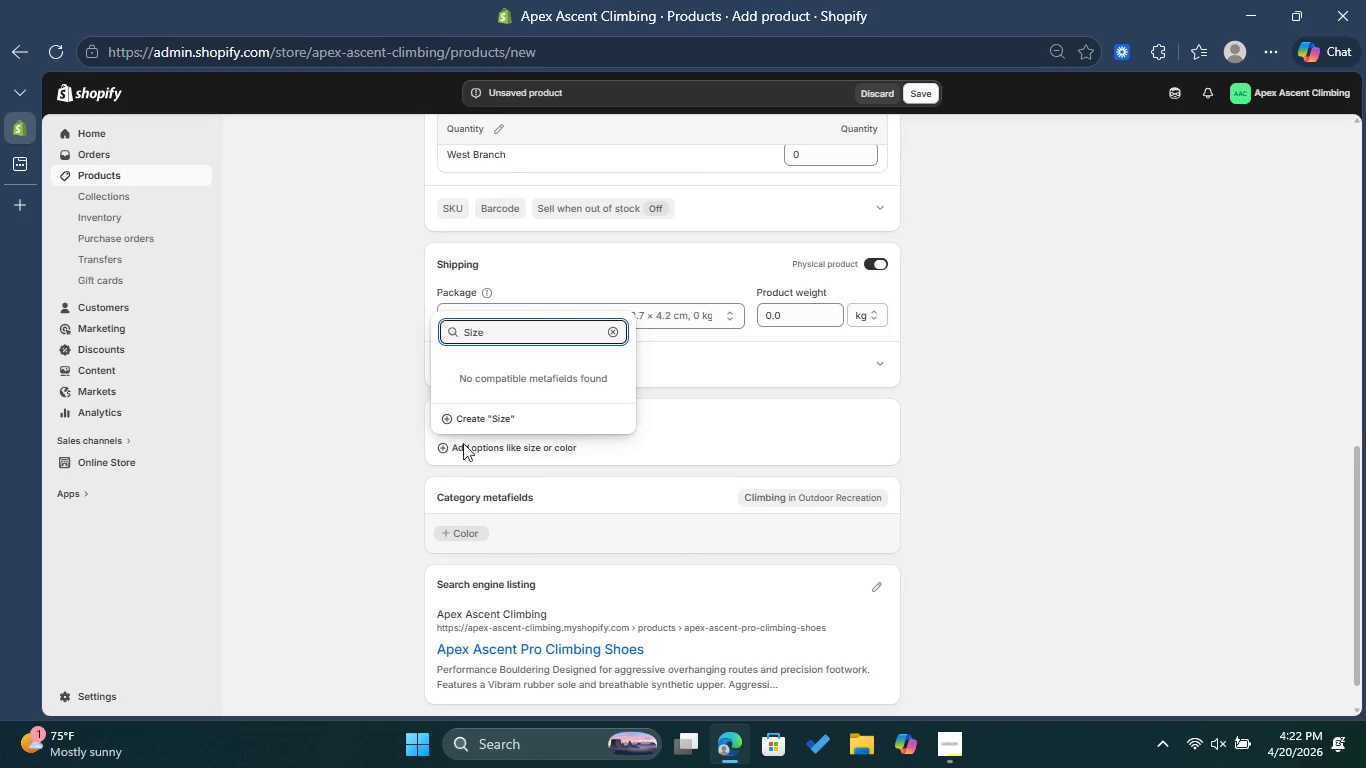 
left_click([486, 418])
 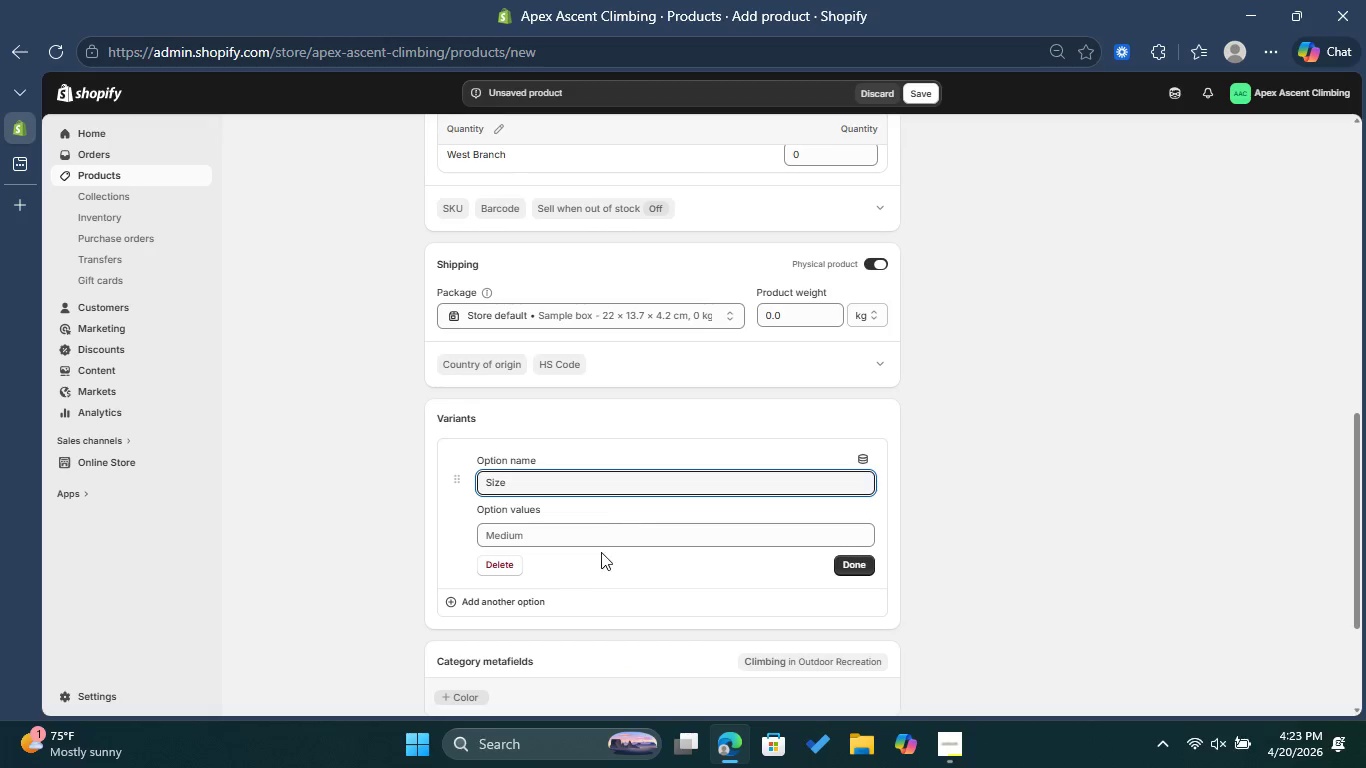 
left_click([596, 545])
 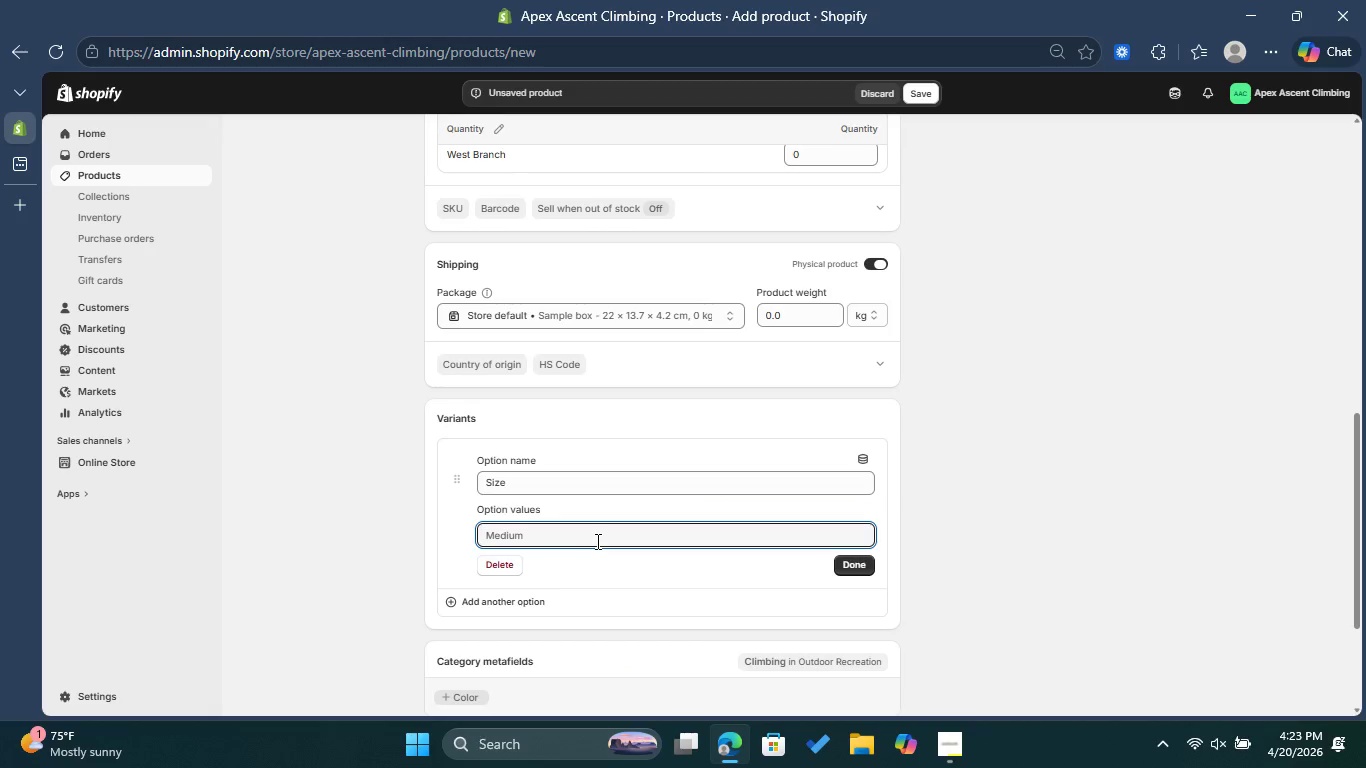 
type(10)
 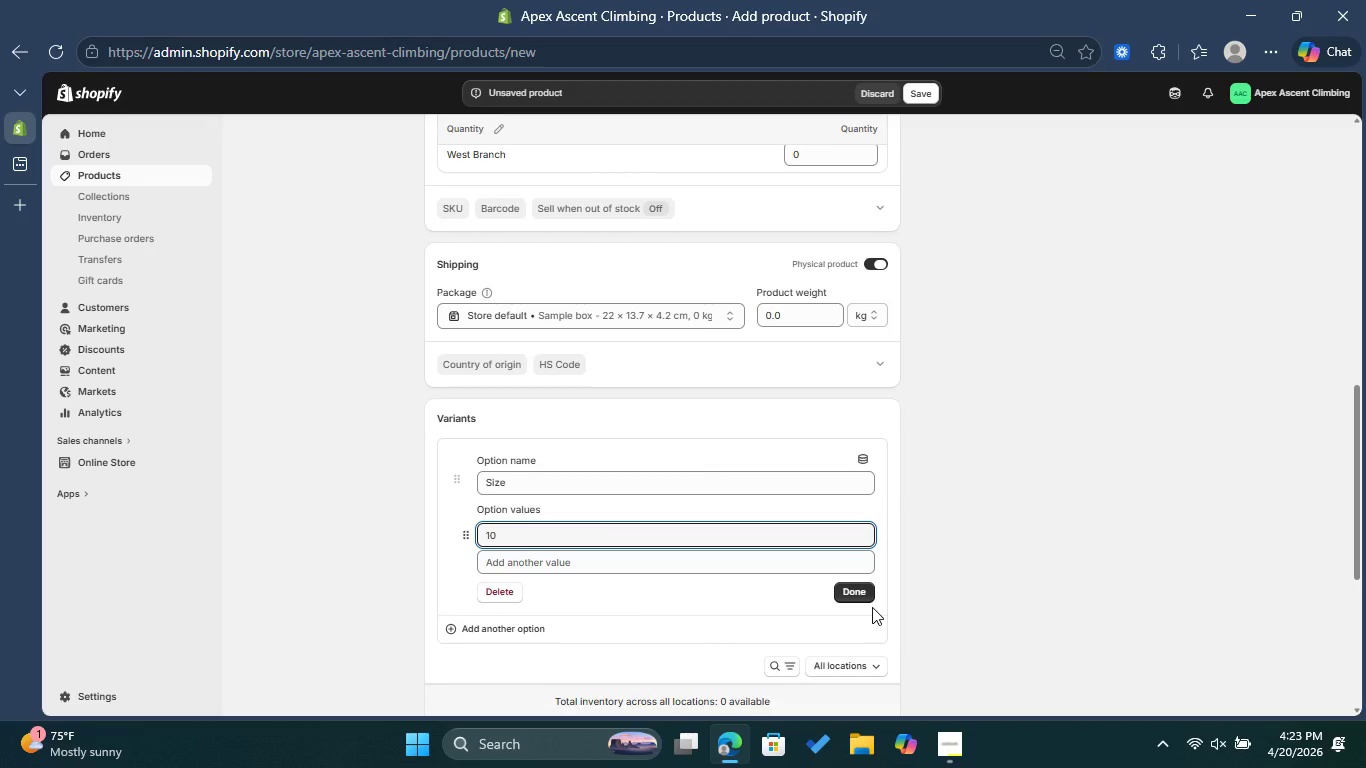 
left_click([866, 597])
 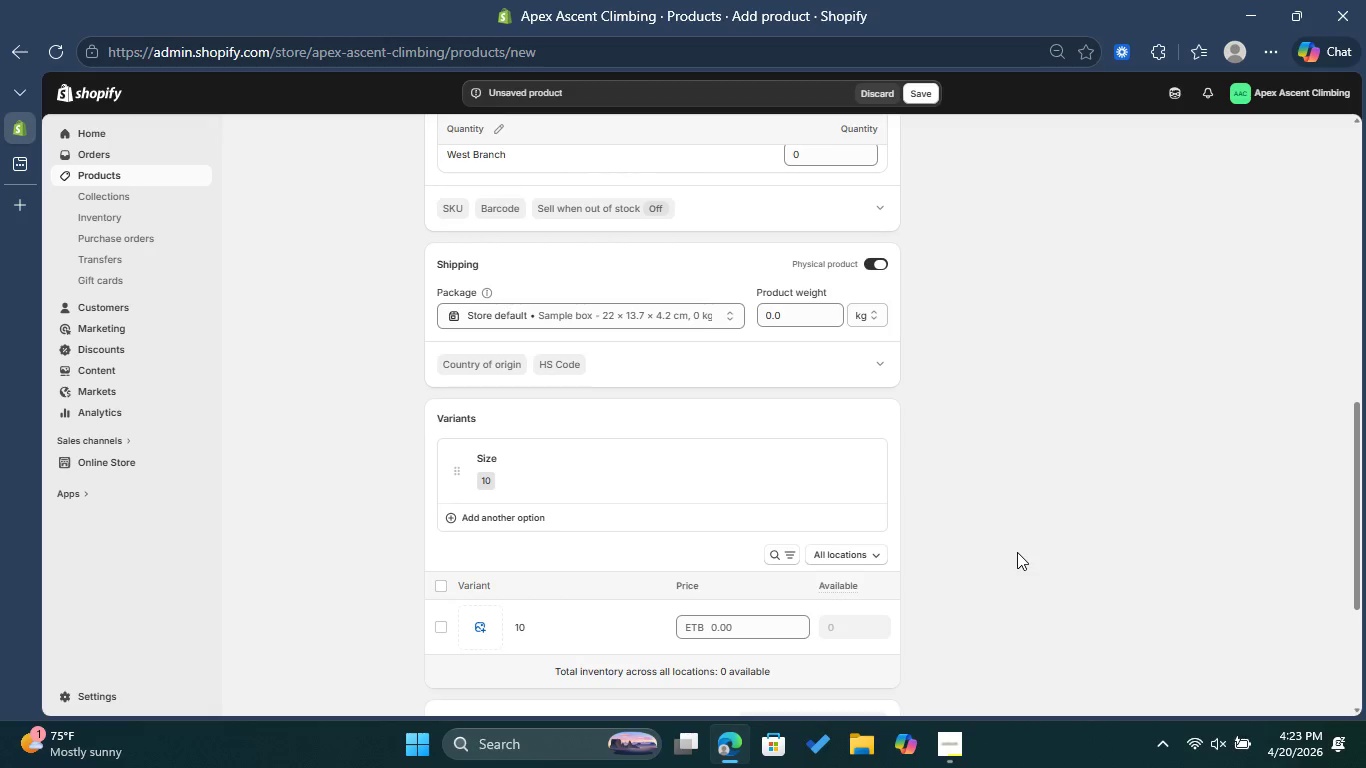 
wait(5.82)
 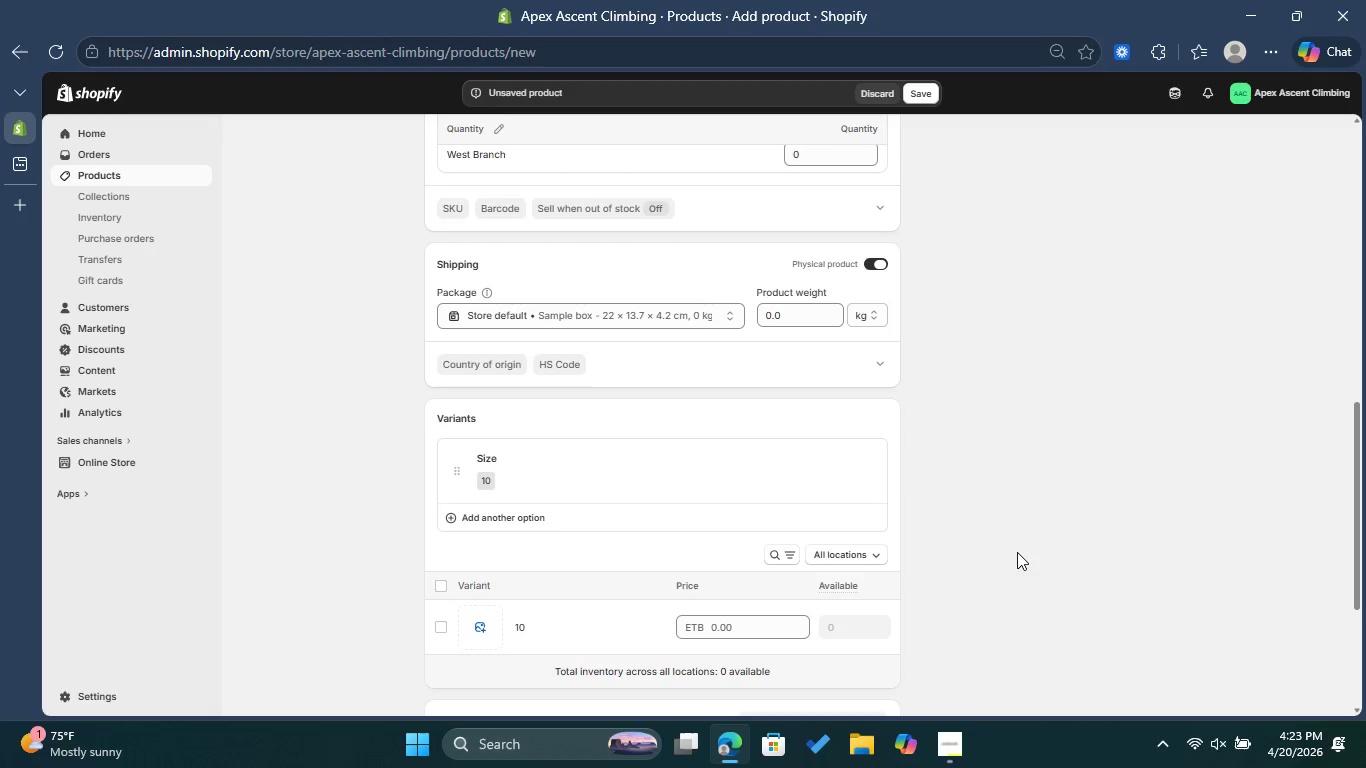 
mouse_move([525, 485])
 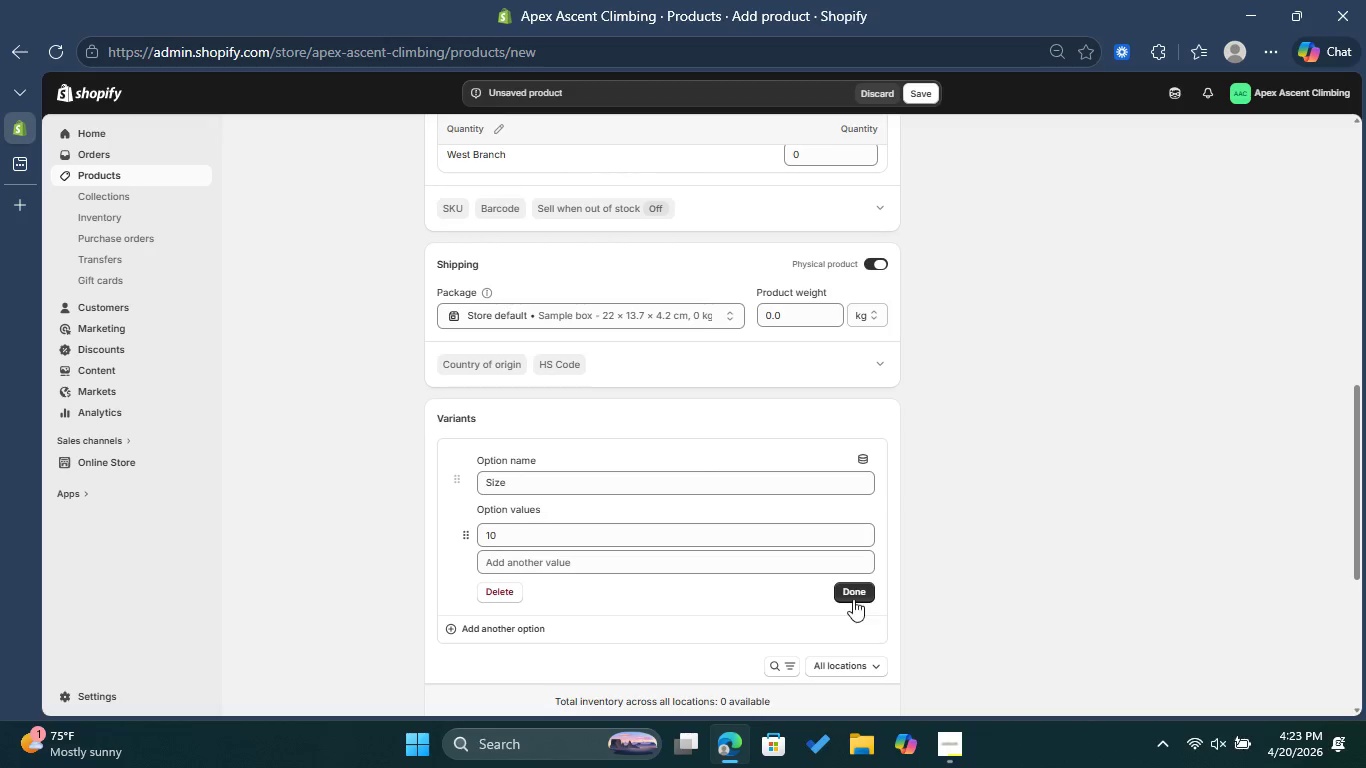 
left_click([856, 596])
 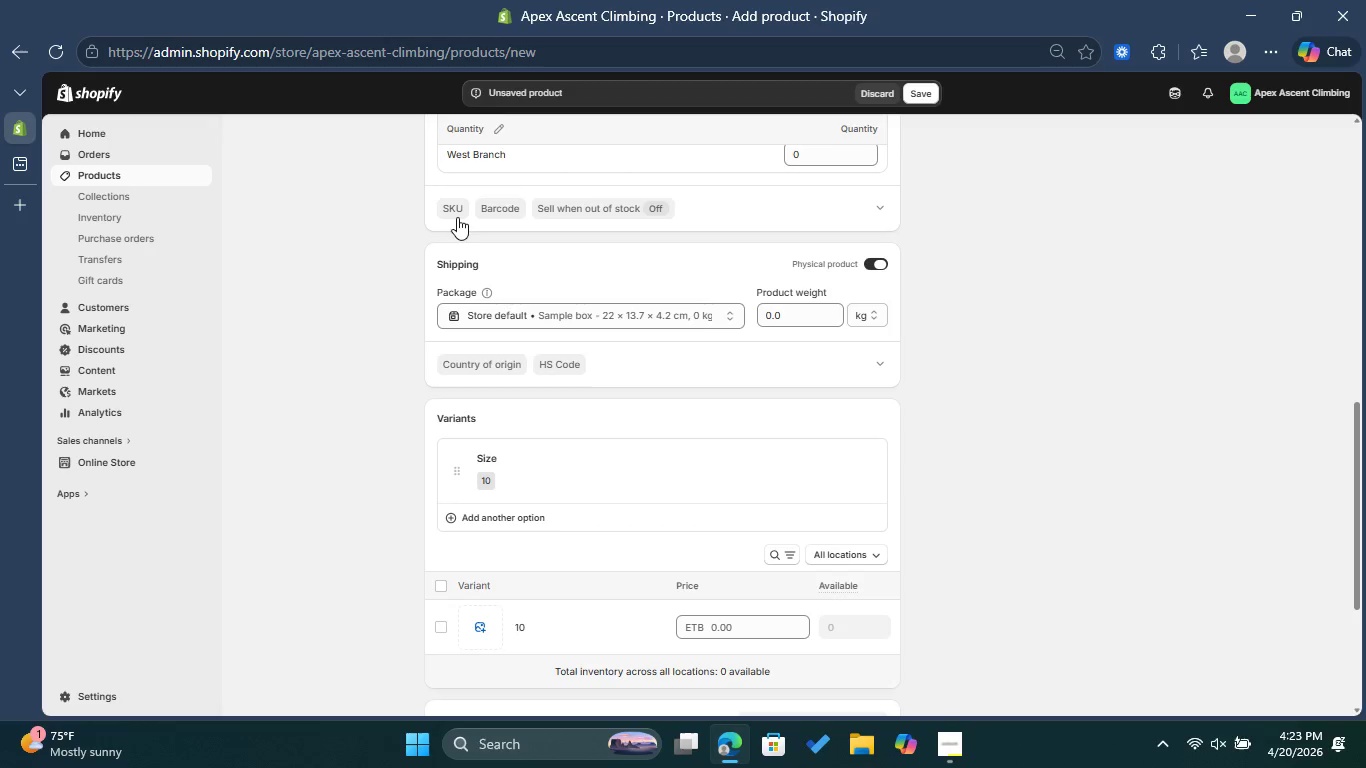 
left_click([456, 216])
 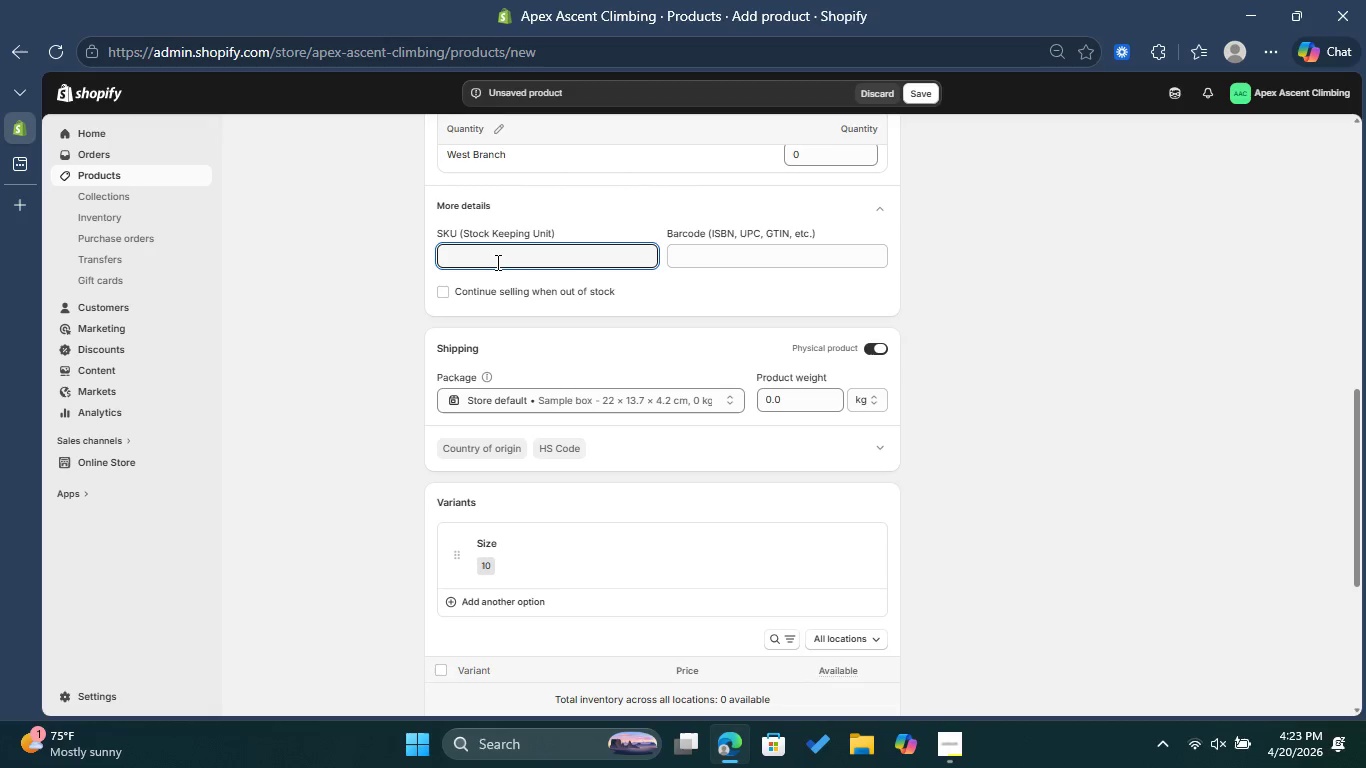 
type(AAA)
key(Backspace)
type(-SHOE-10)
 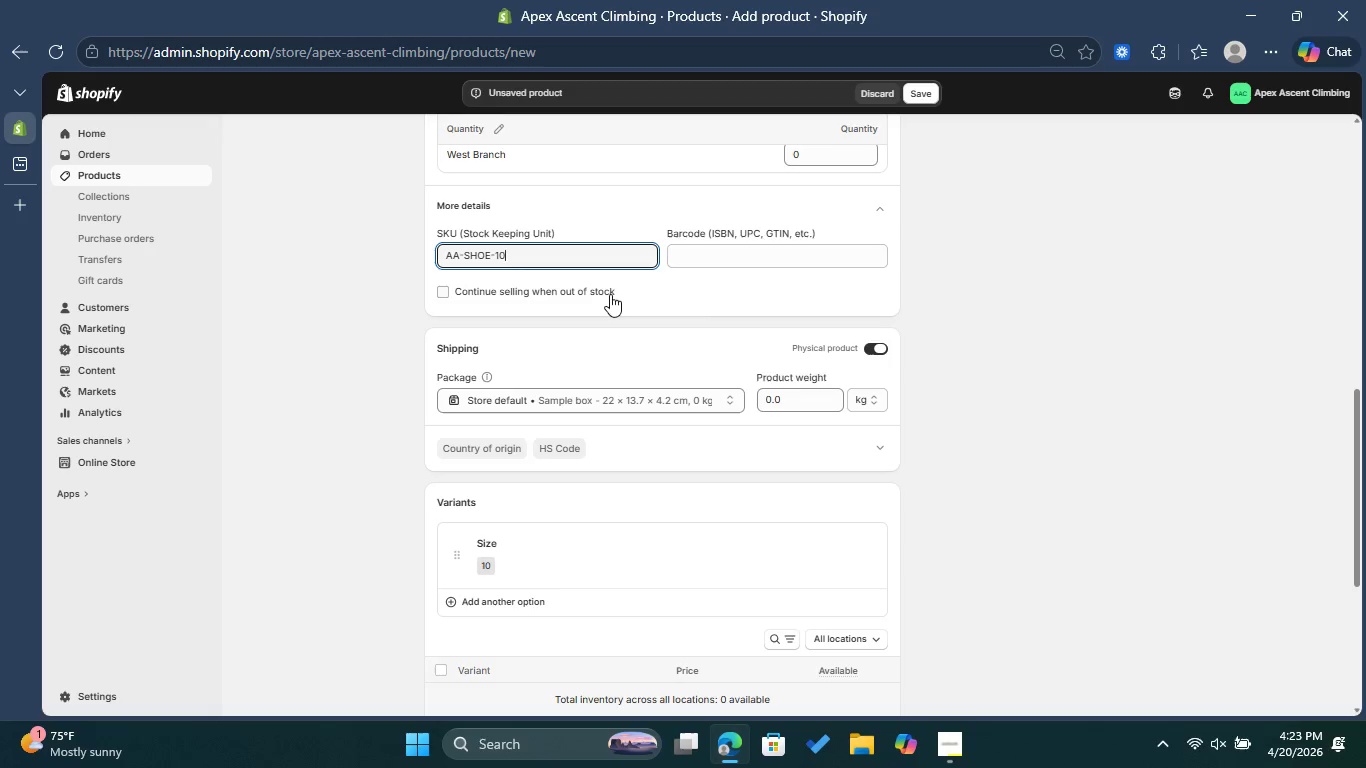 
wait(11.92)
 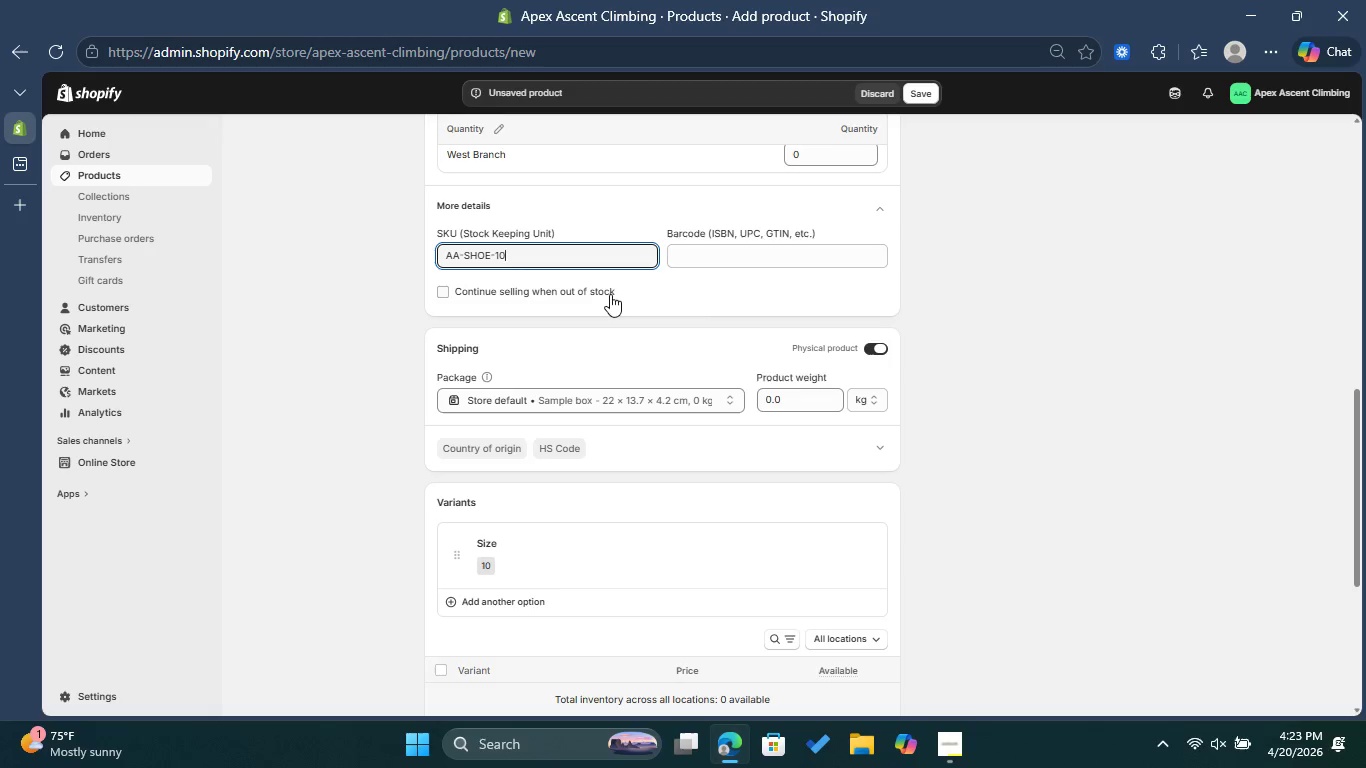 
scroll: coordinate [693, 293], scroll_direction: up, amount: 4.0
 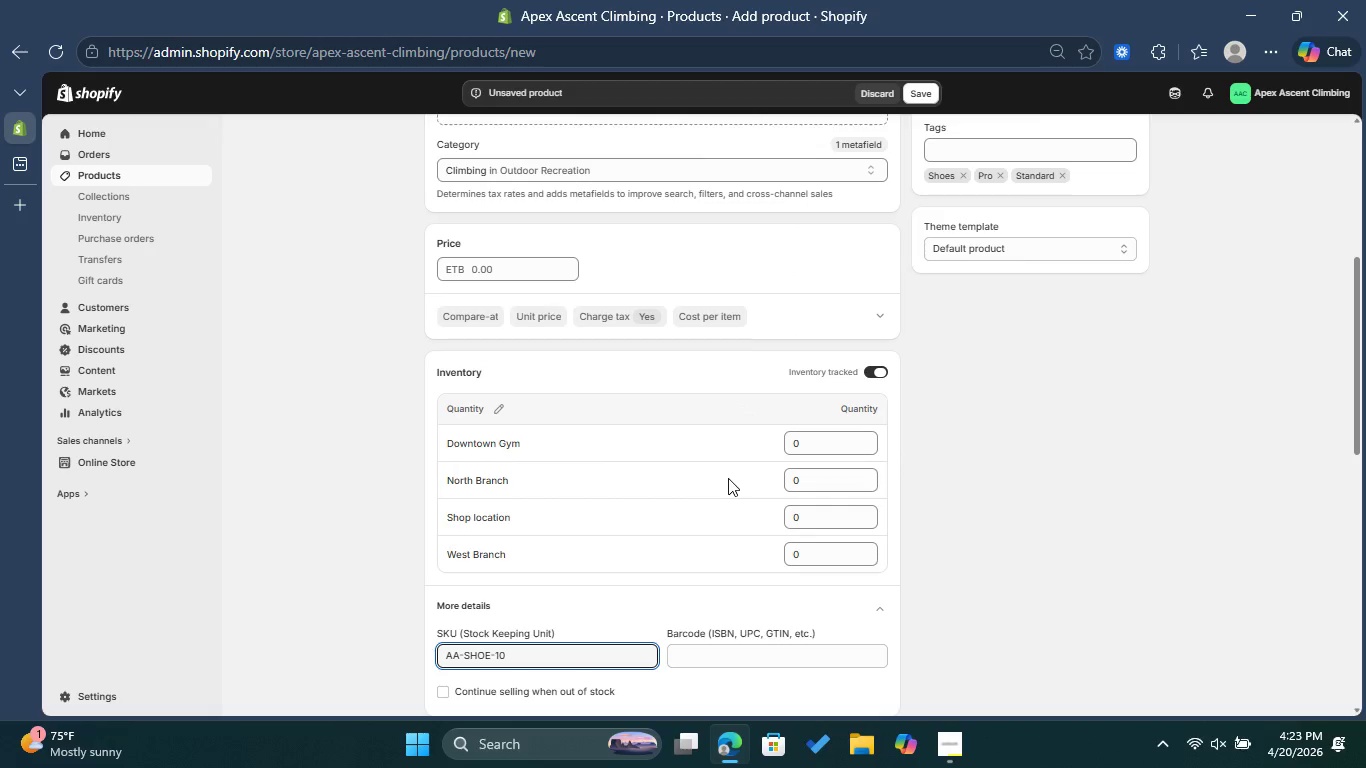 
wait(8.18)
 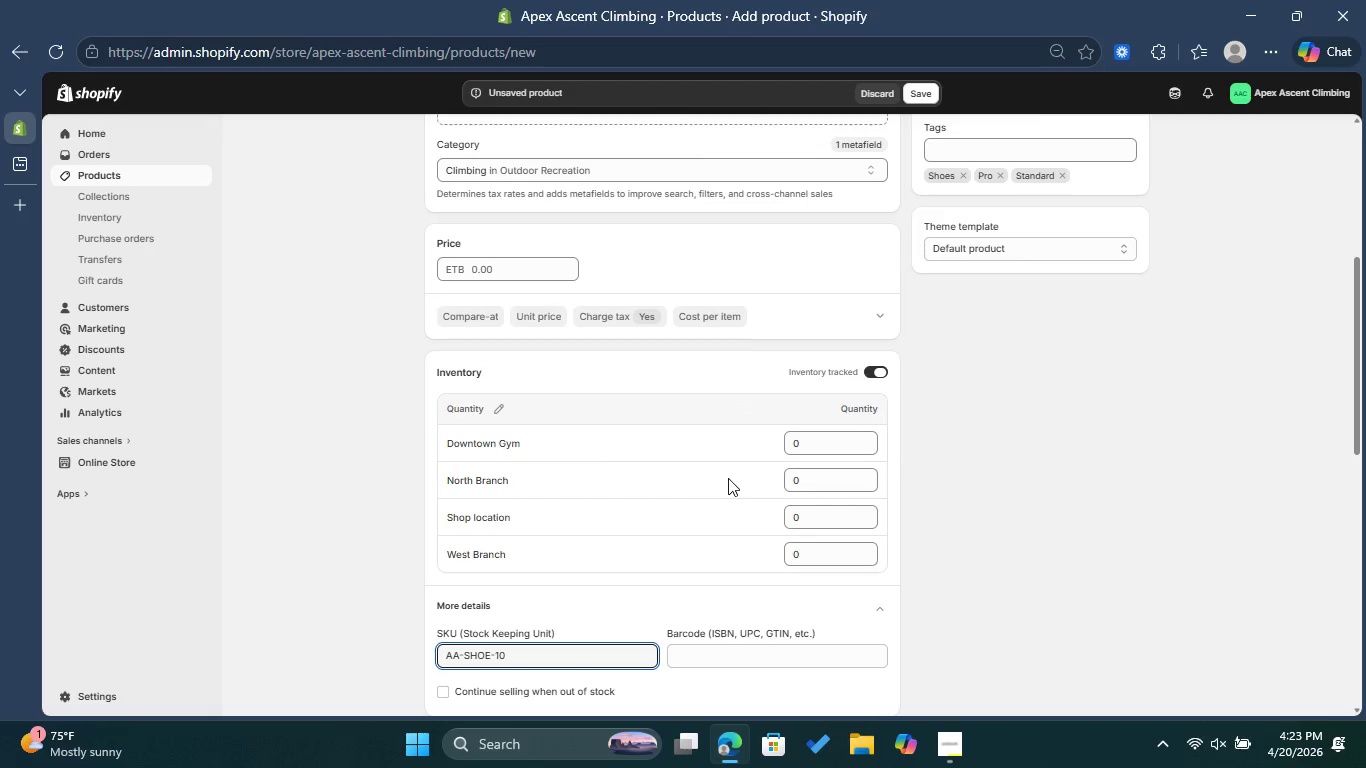 
left_click([817, 448])
 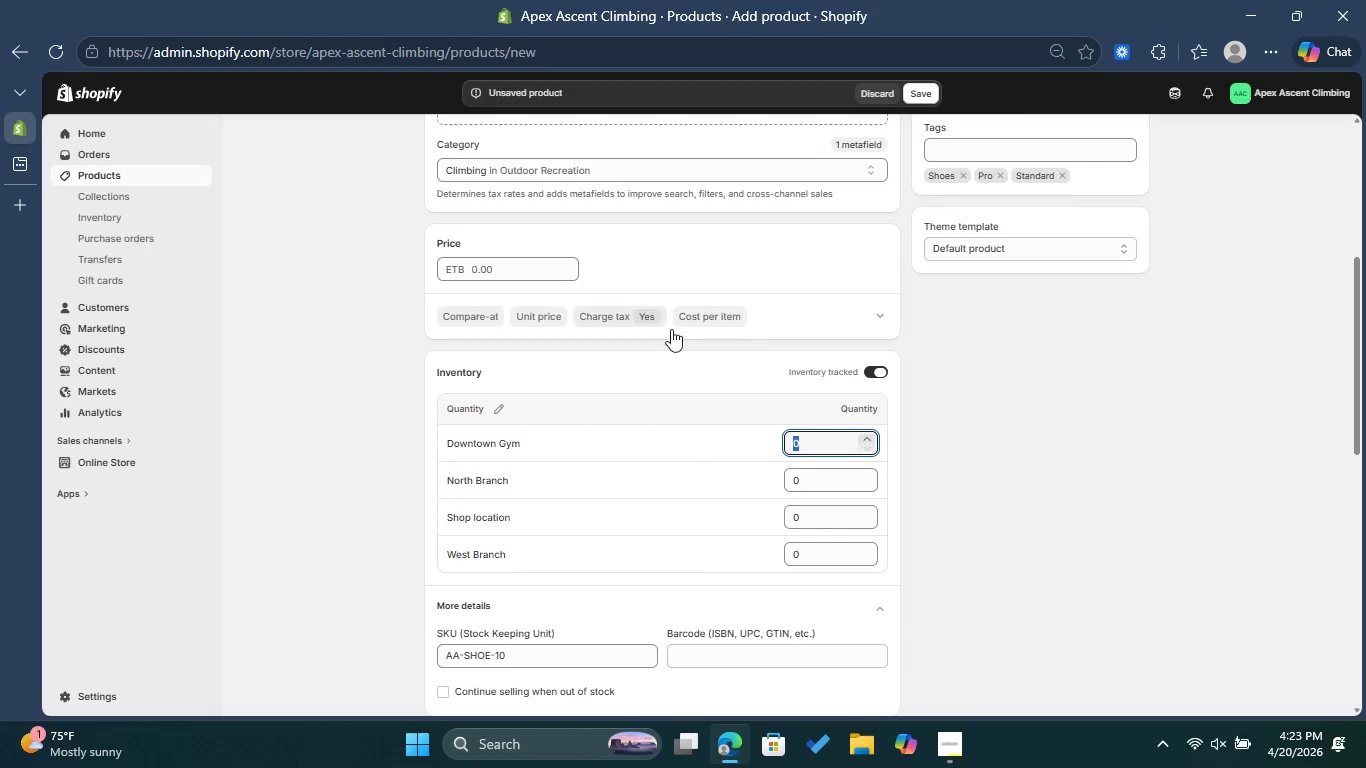 
scroll: coordinate [731, 359], scroll_direction: up, amount: 4.0
 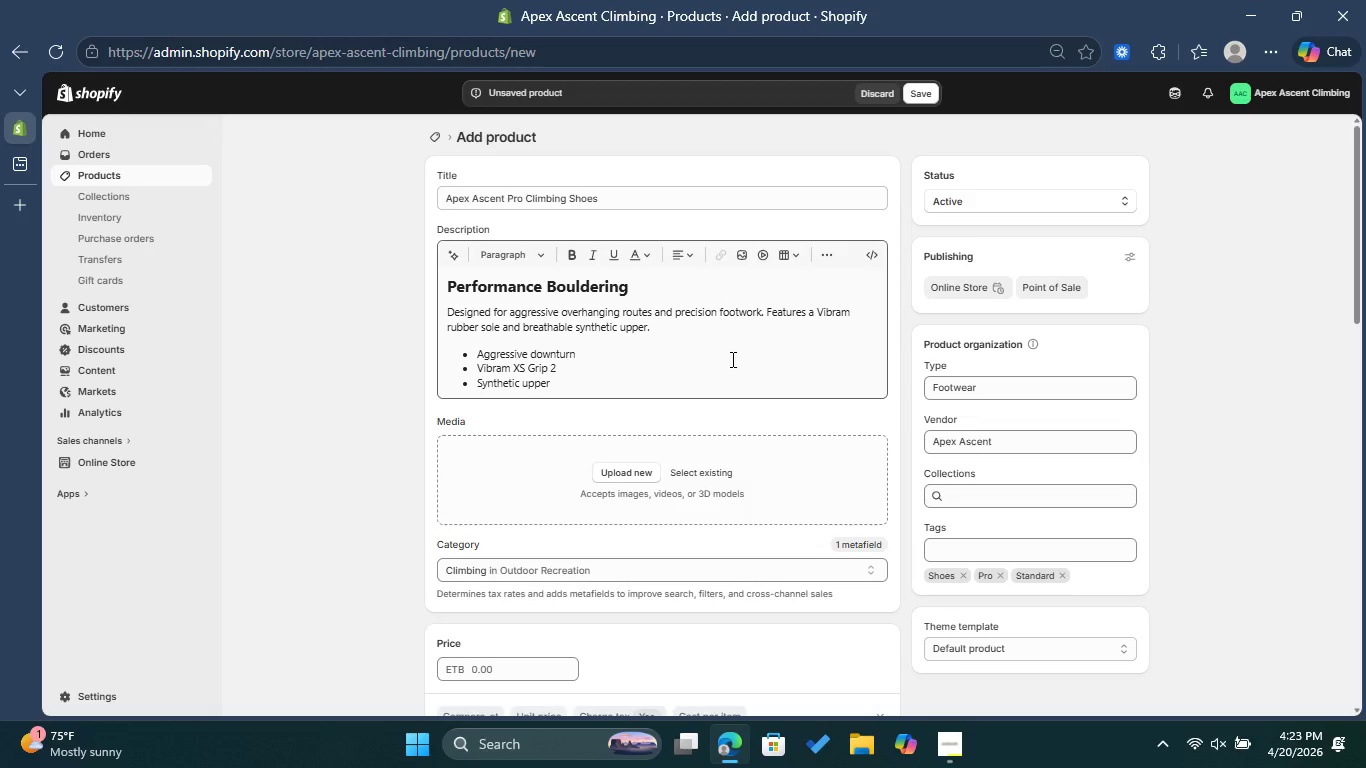 
scroll: coordinate [739, 417], scroll_direction: down, amount: 8.0
 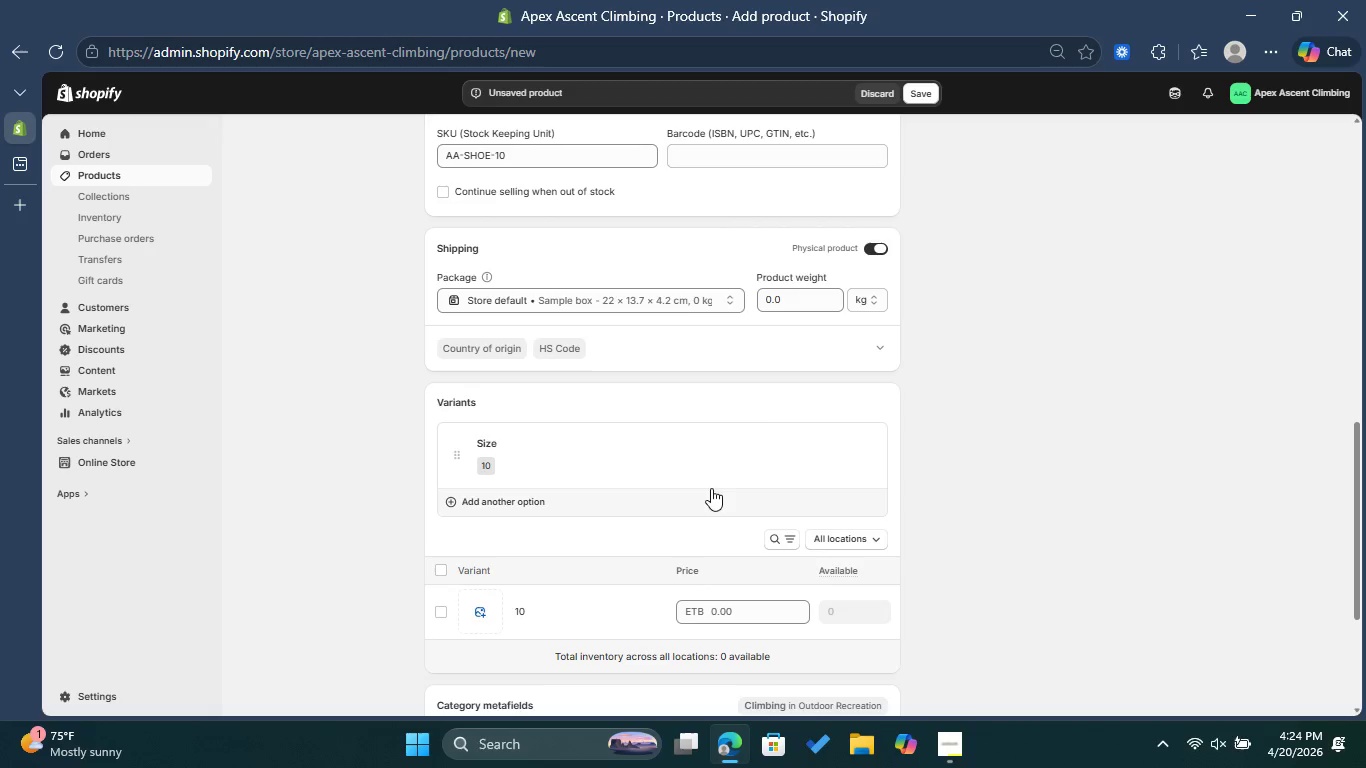 
scroll: coordinate [731, 362], scroll_direction: up, amount: 6.0
 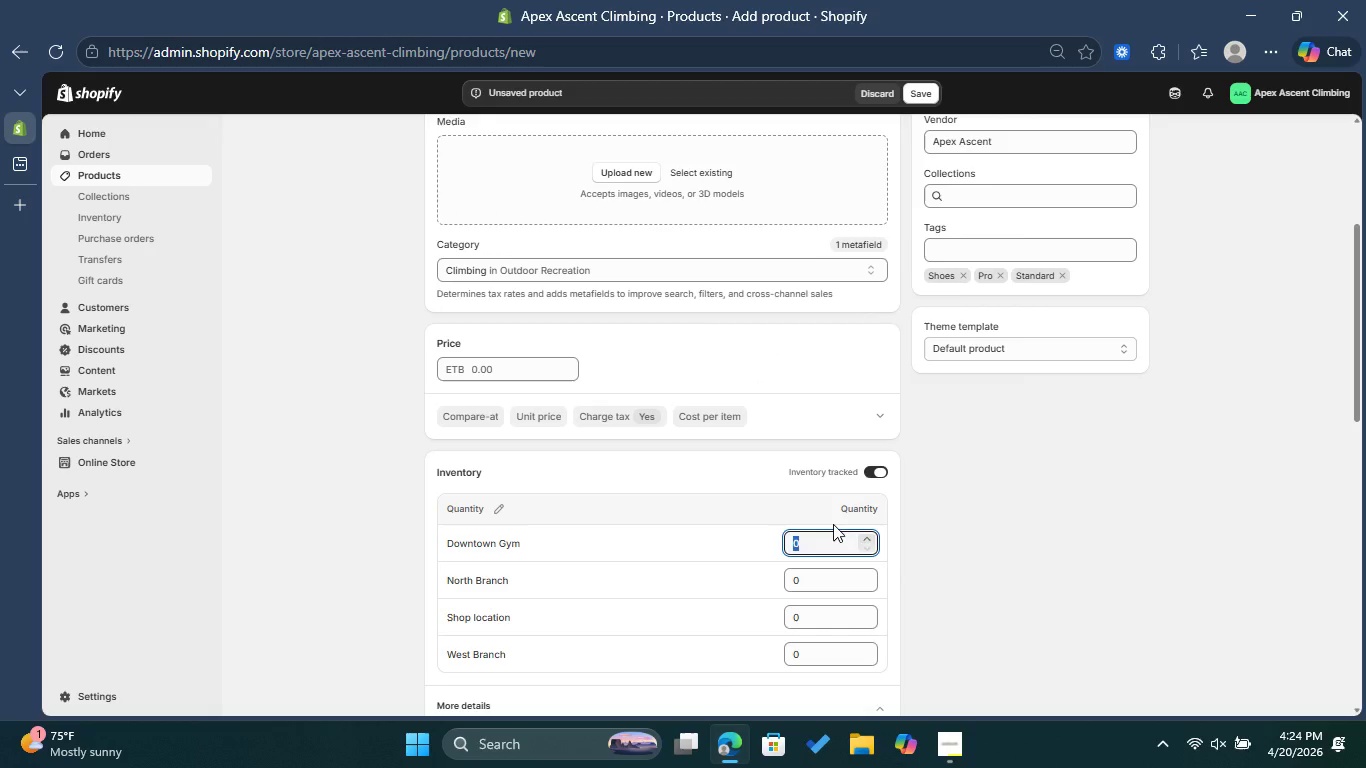 
type(25)
 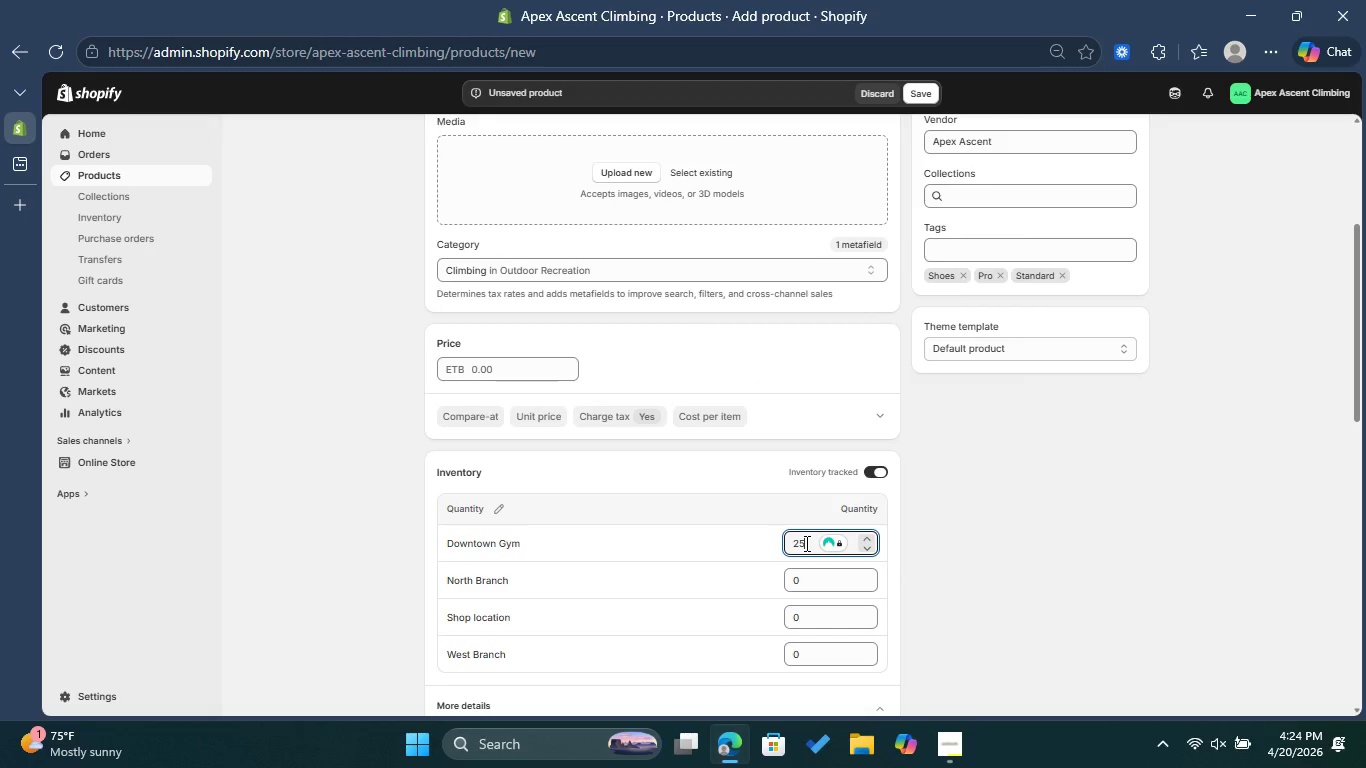 
left_click_drag(start_coordinate=[806, 541], to_coordinate=[790, 541])
 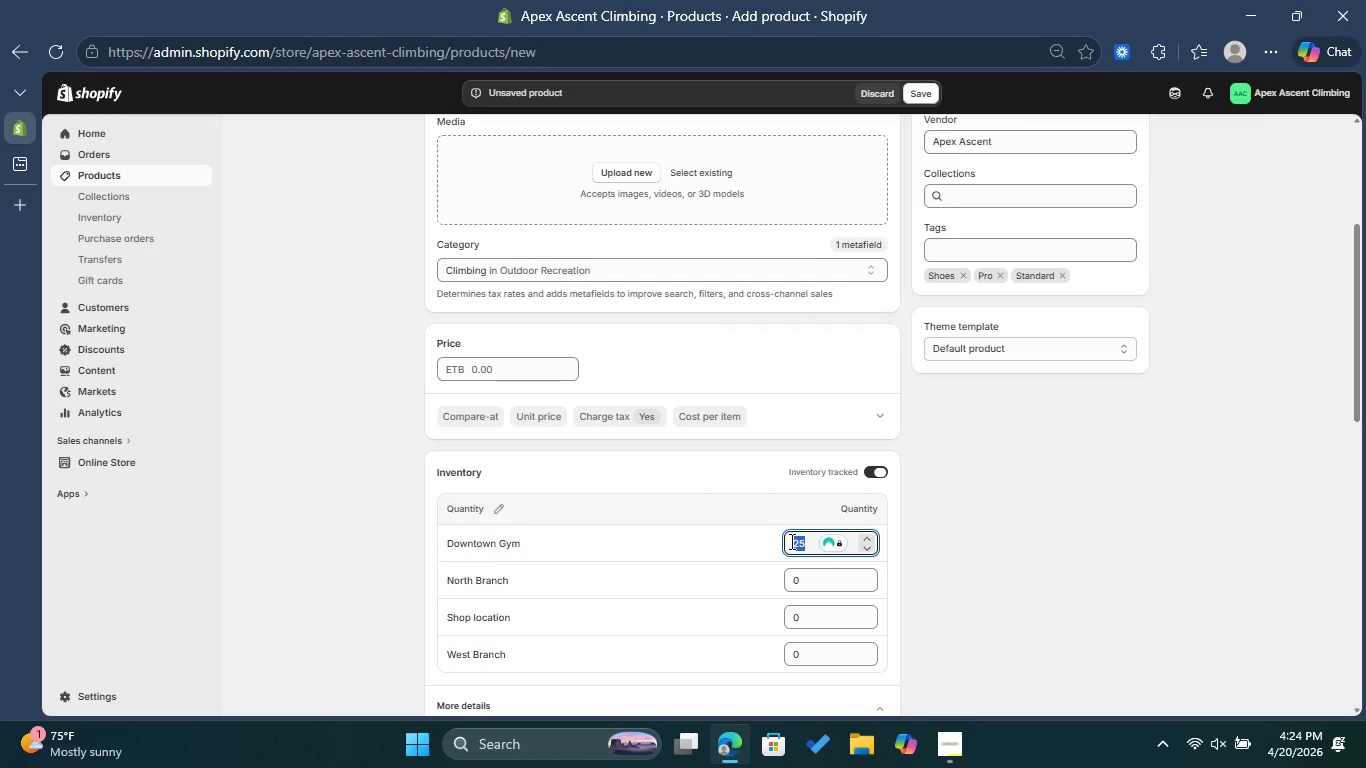 
key(Control+C)
 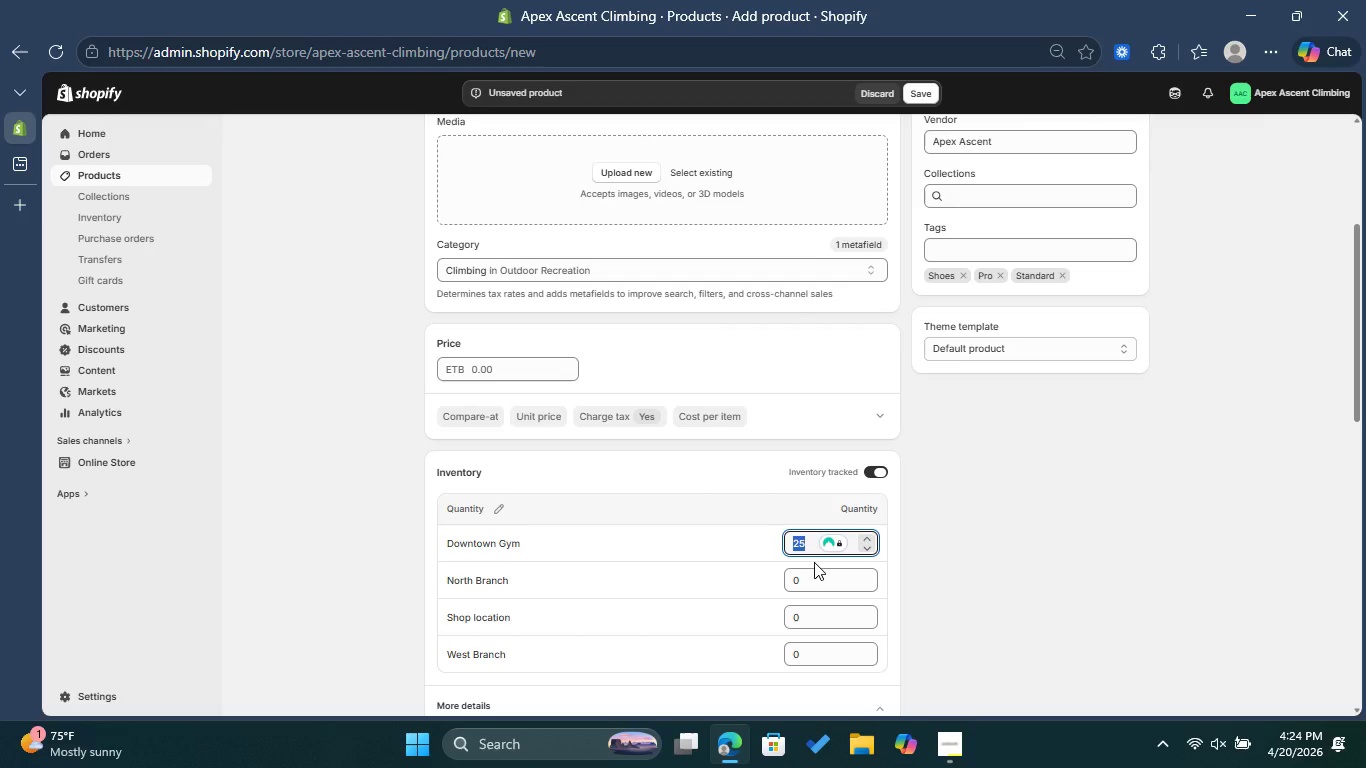 
left_click([814, 562])
 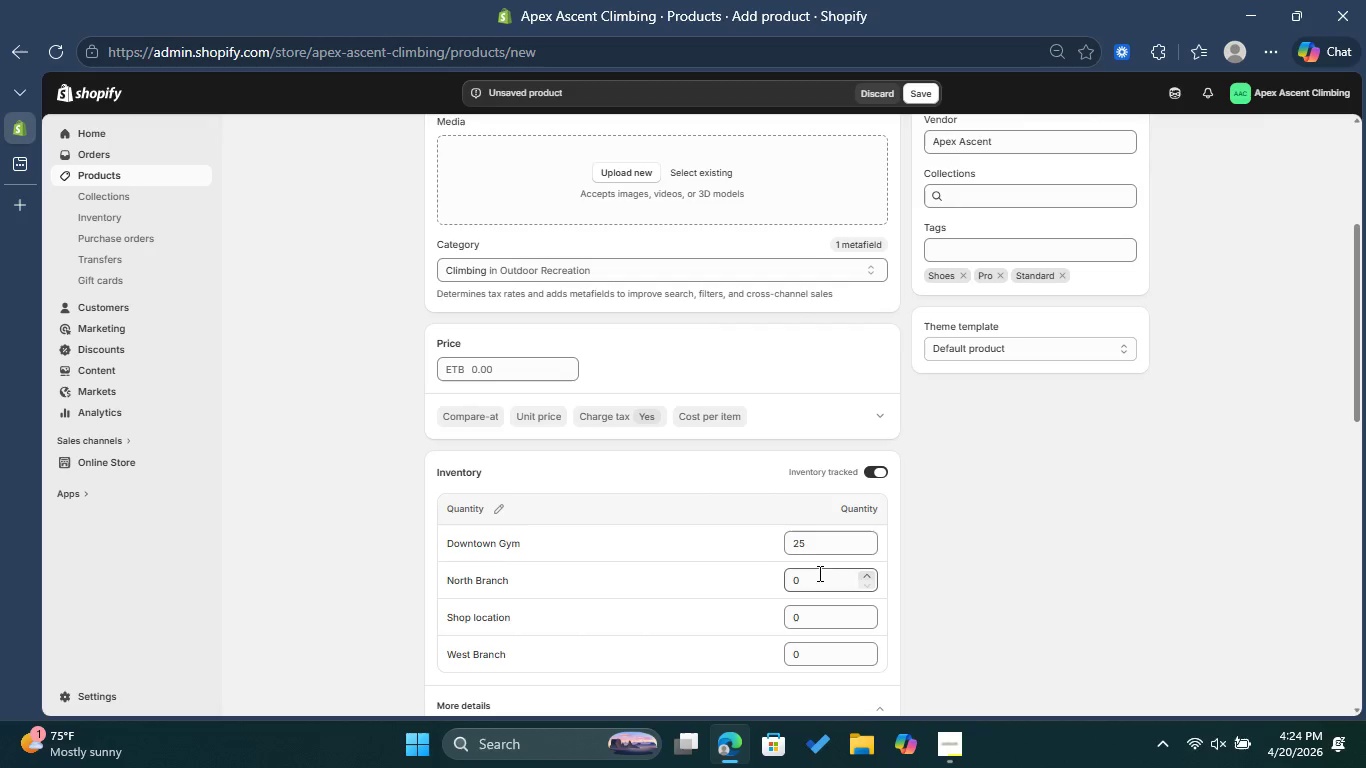 
left_click([818, 570])
 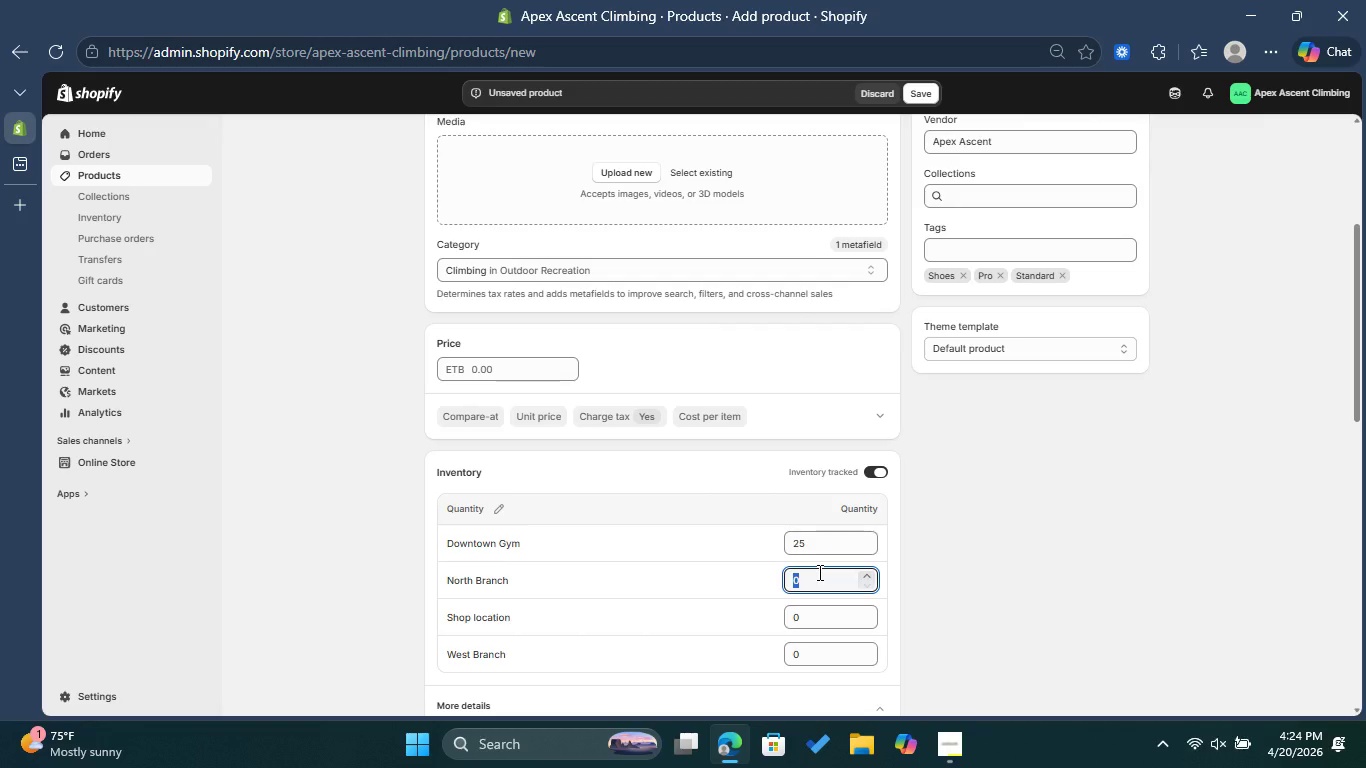 
key(Control+V)
 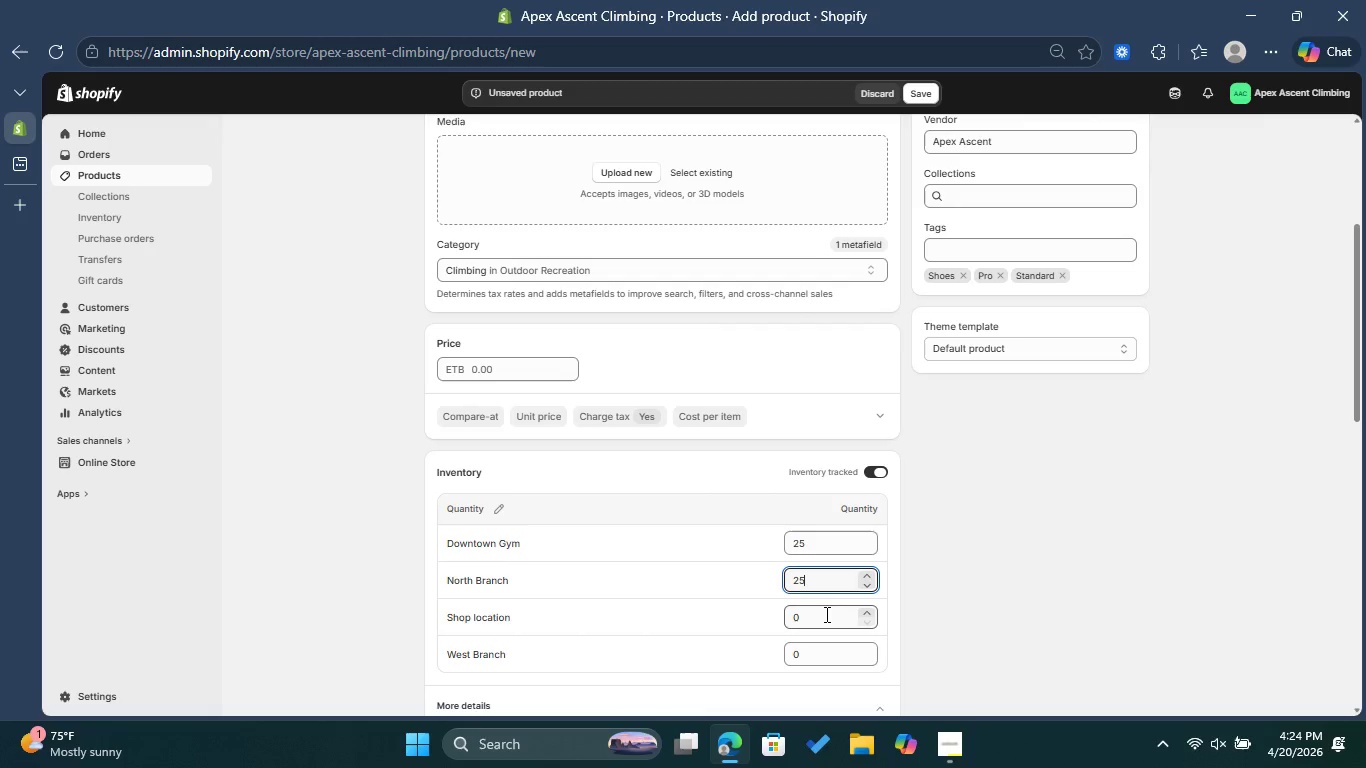 
left_click([825, 614])
 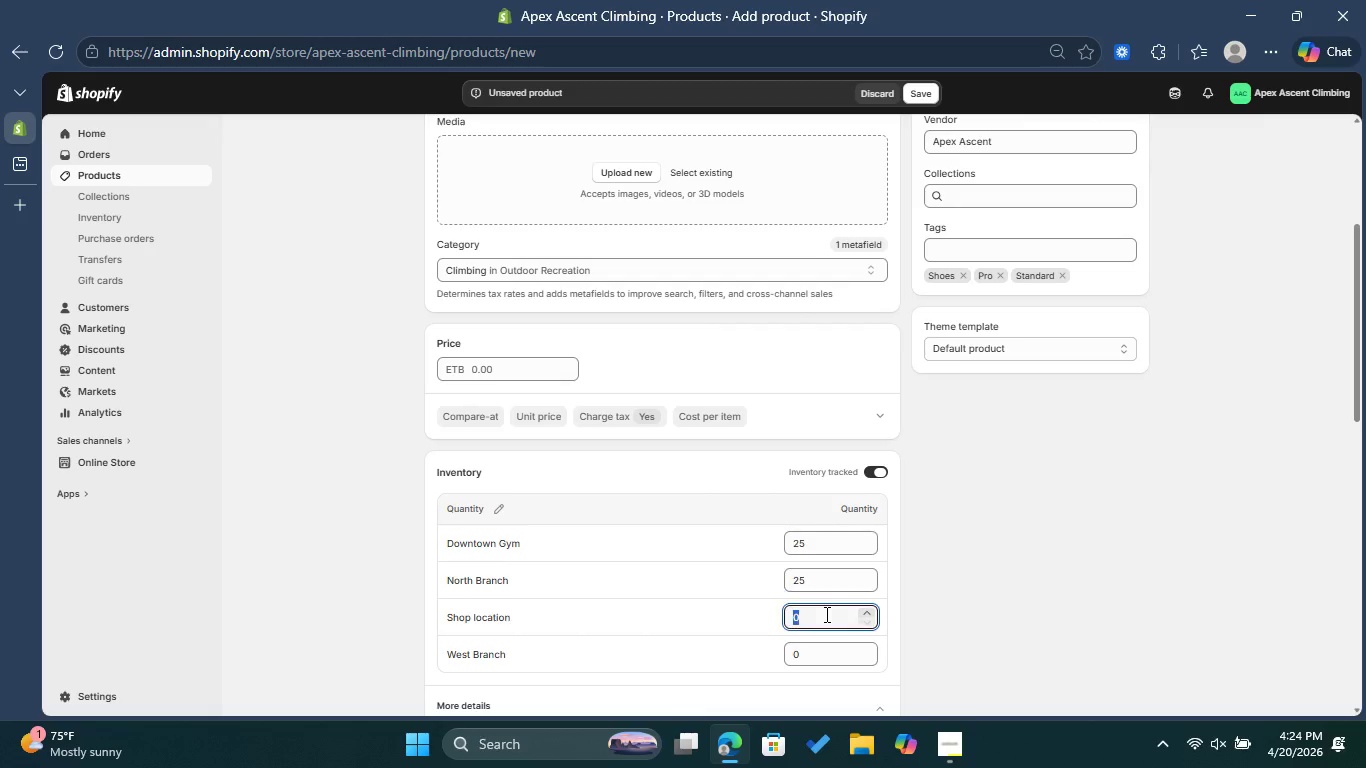 
key(Control+V)
 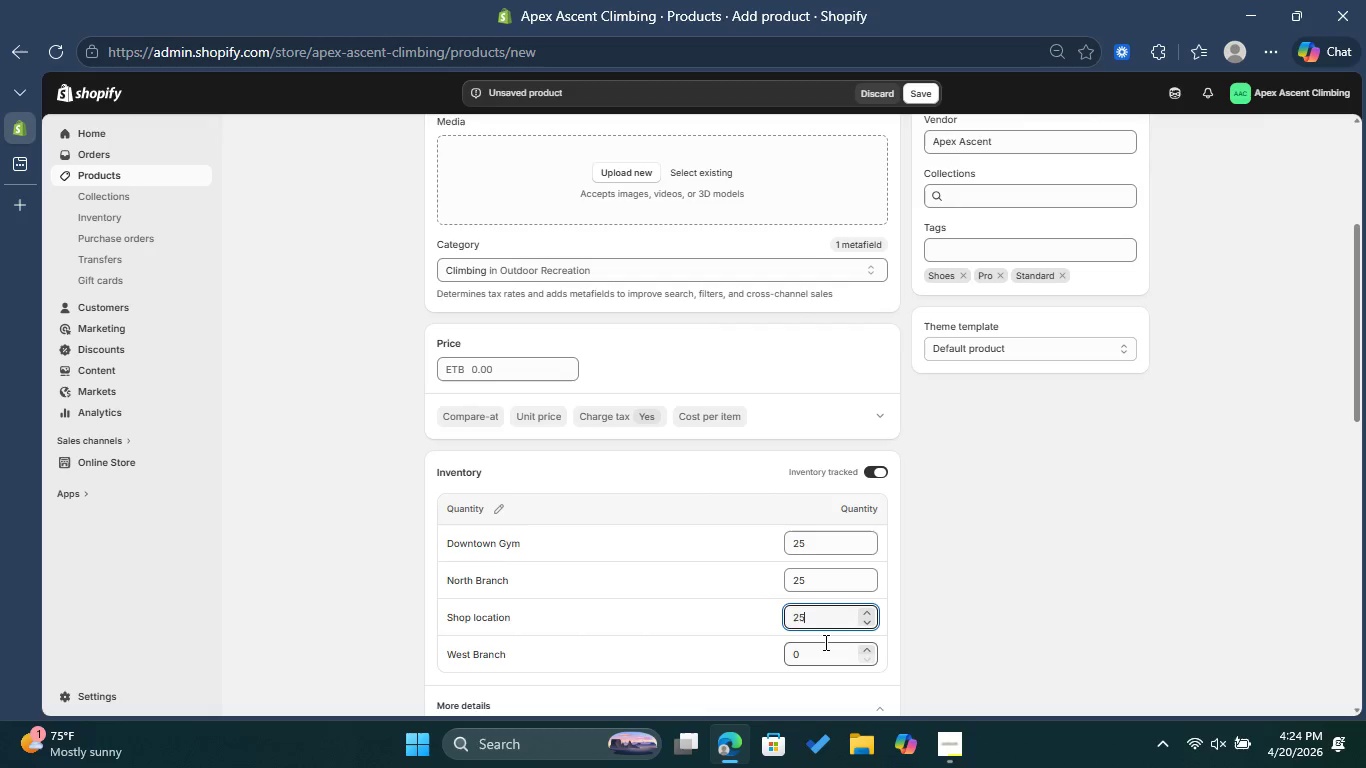 
left_click([824, 642])
 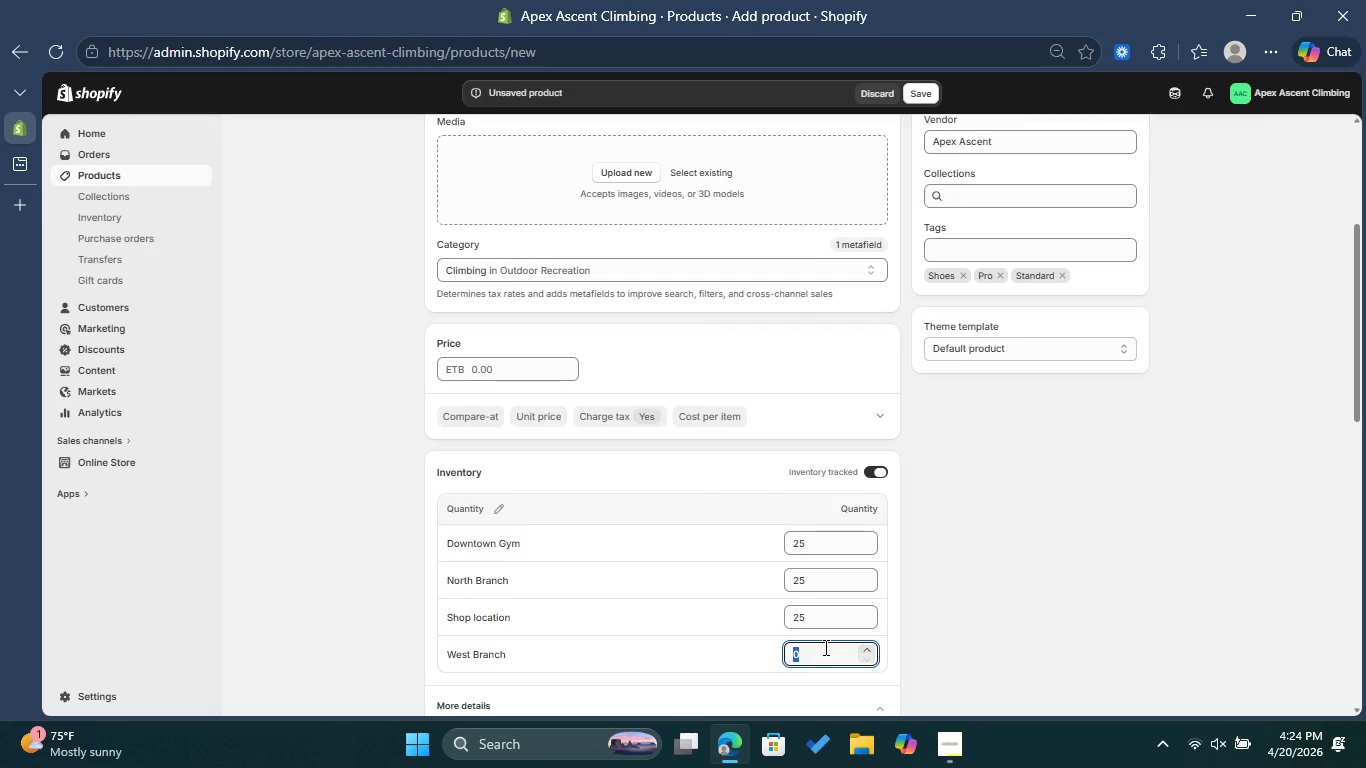 
key(Control+V)
 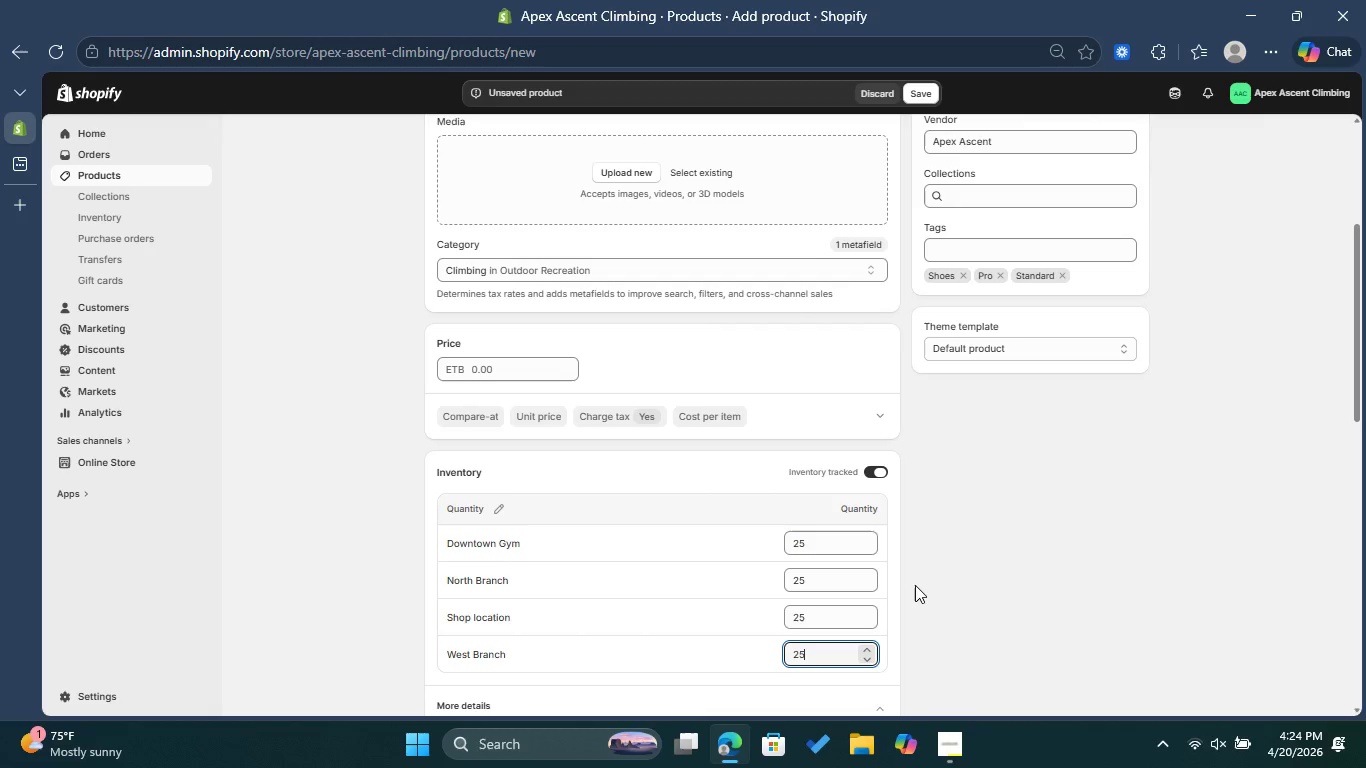 
left_click([915, 585])
 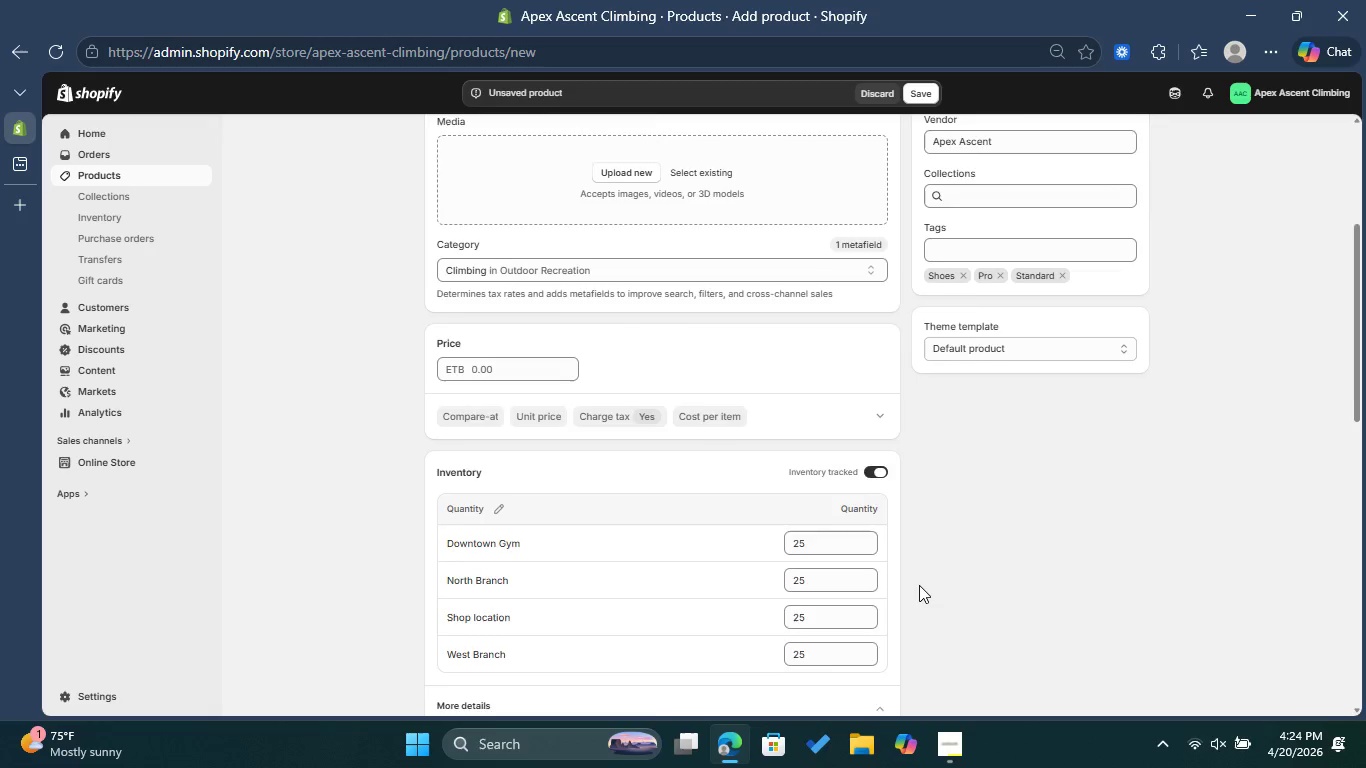 
scroll: coordinate [919, 585], scroll_direction: down, amount: 3.0
 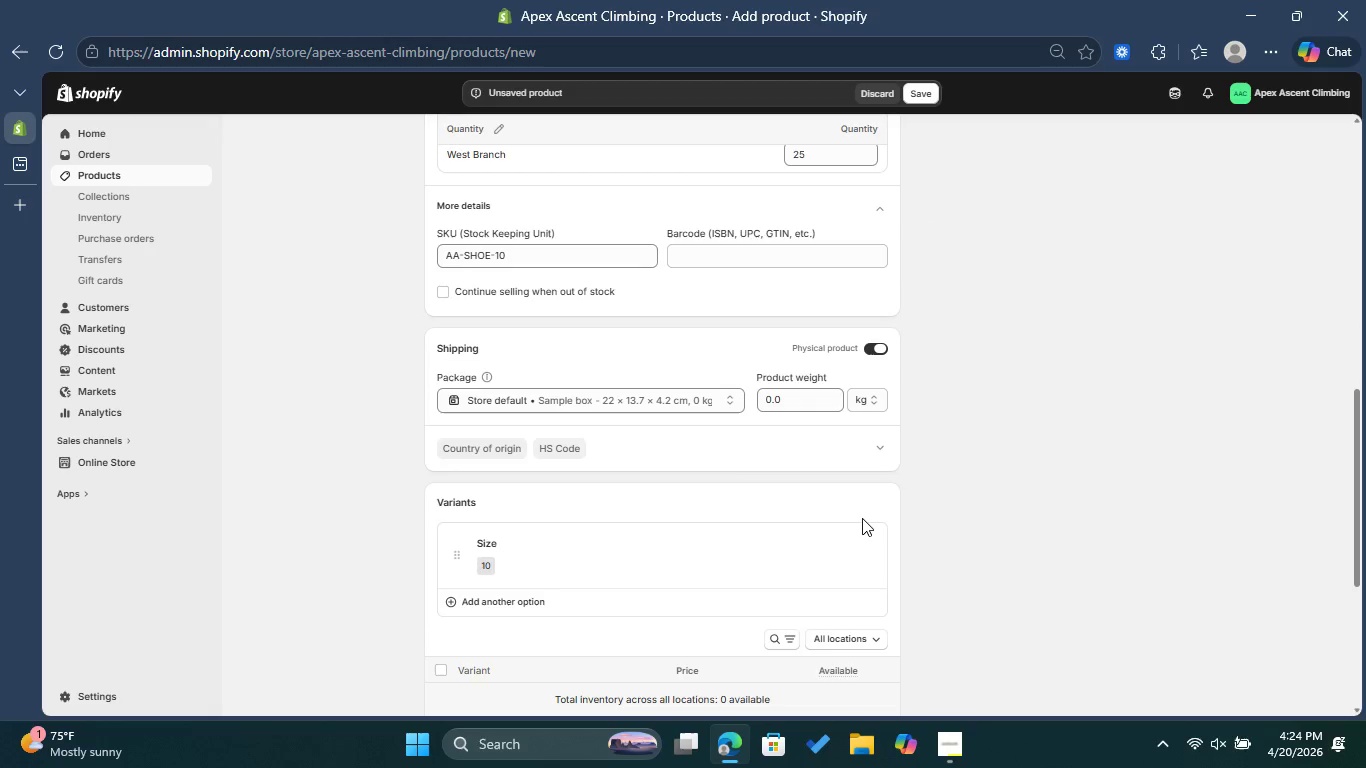 
wait(12.95)
 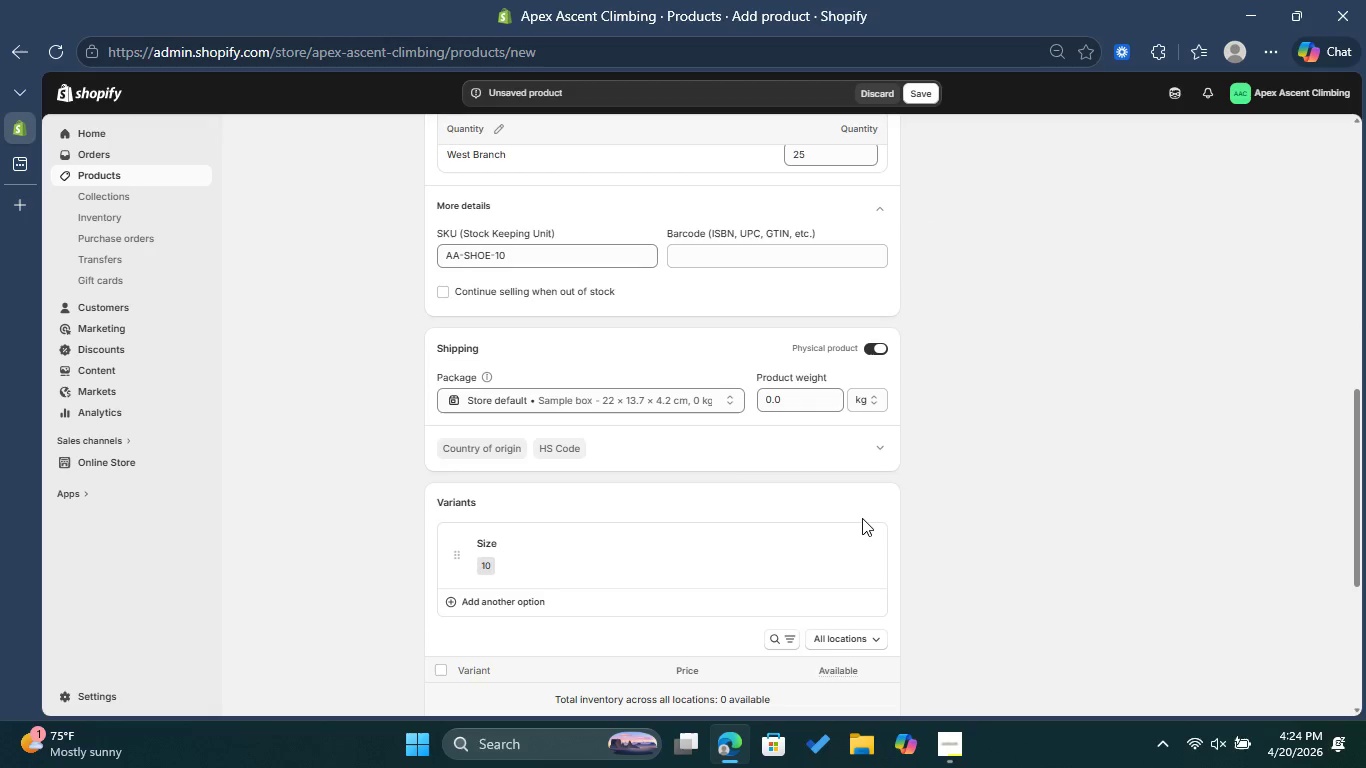 
scroll: coordinate [853, 518], scroll_direction: down, amount: 2.0
 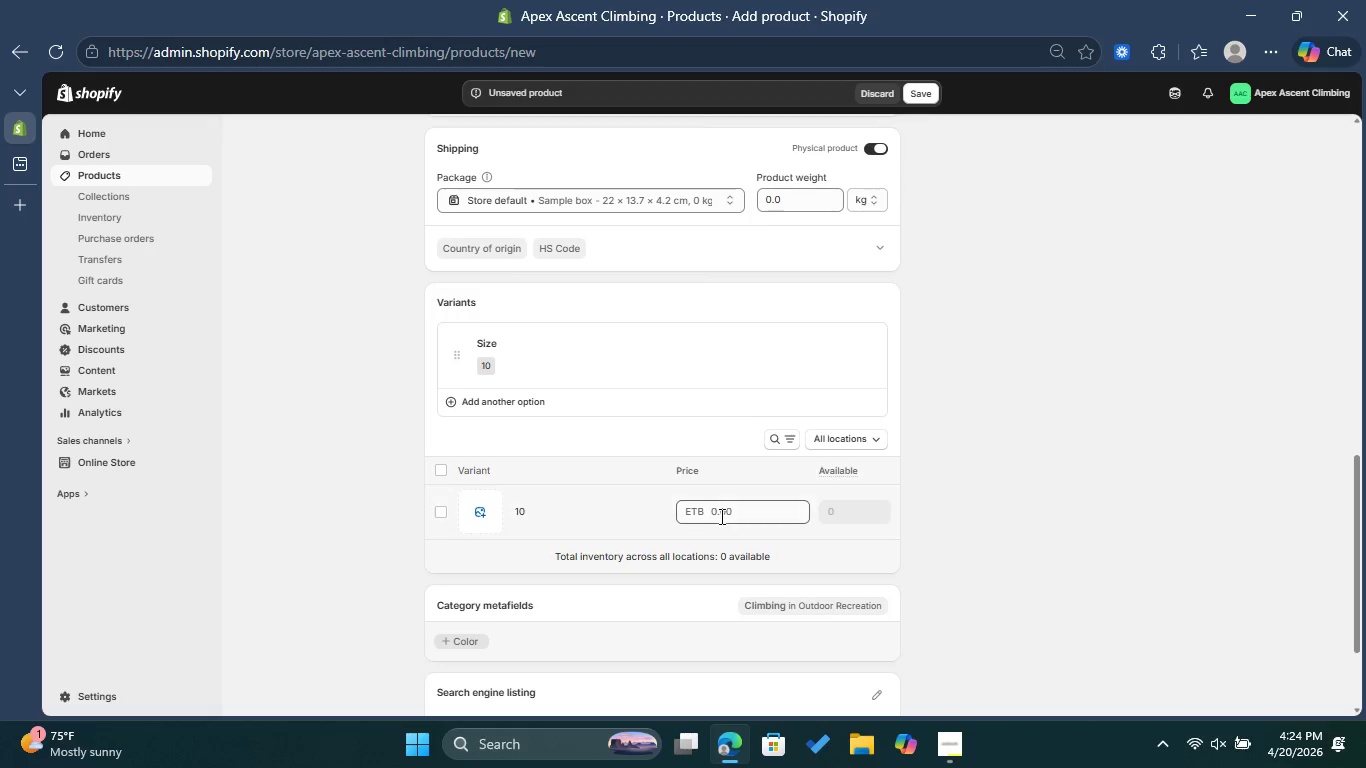 
left_click([720, 516])
 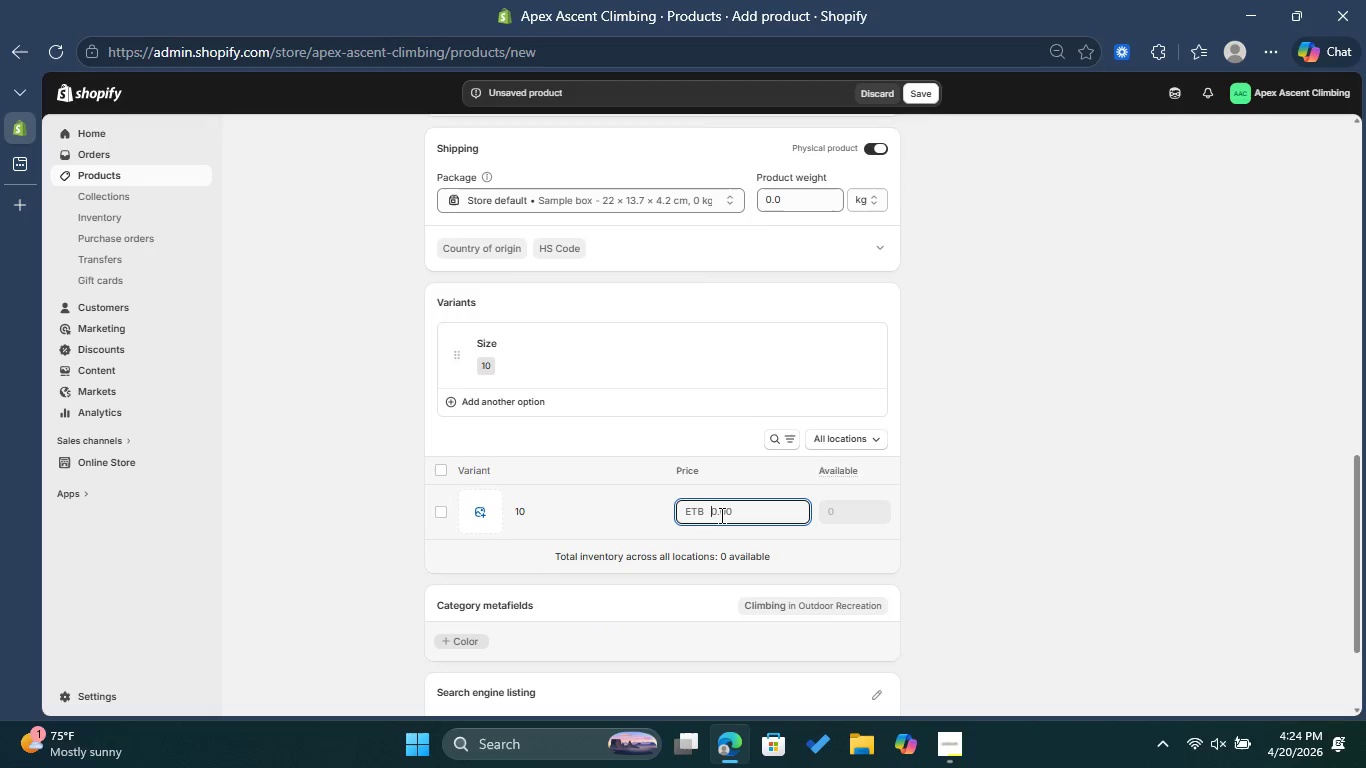 
type(165)
 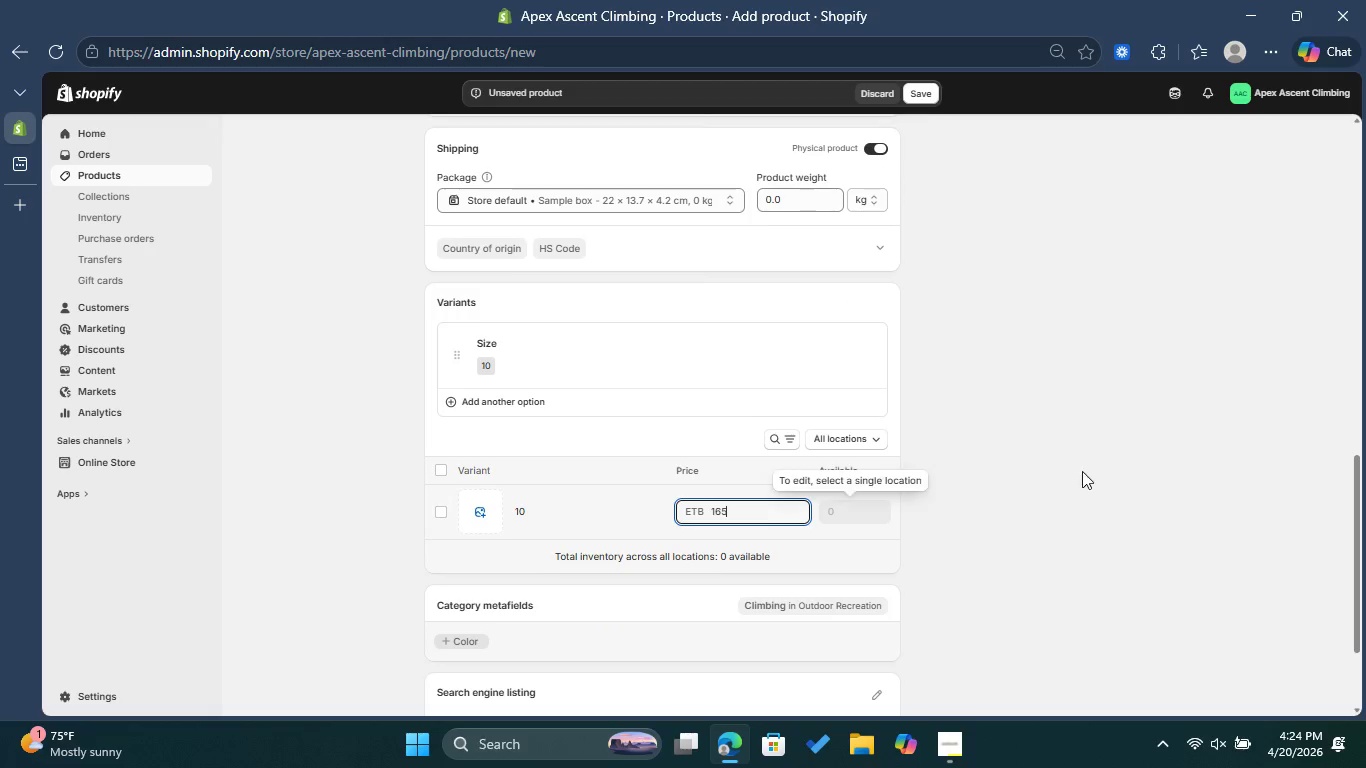 
left_click([1165, 456])
 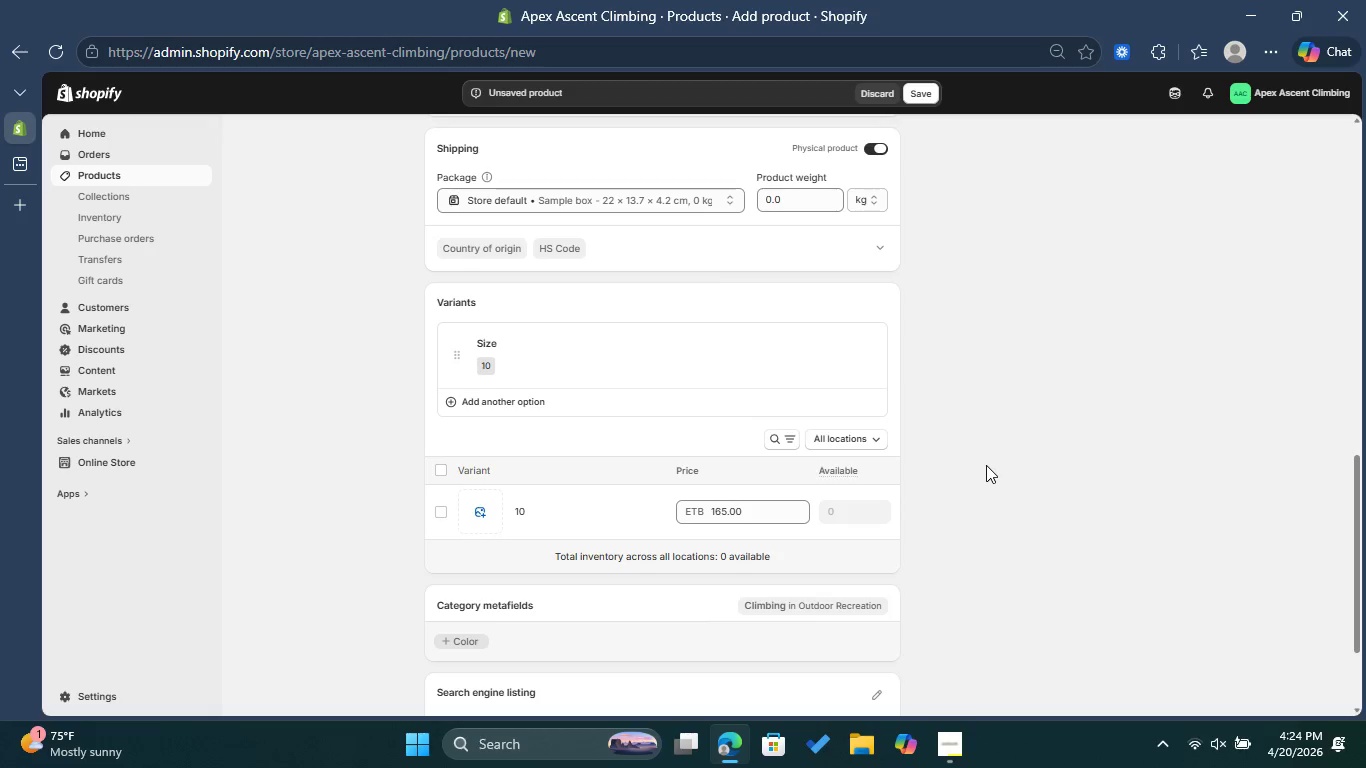 
wait(7.0)
 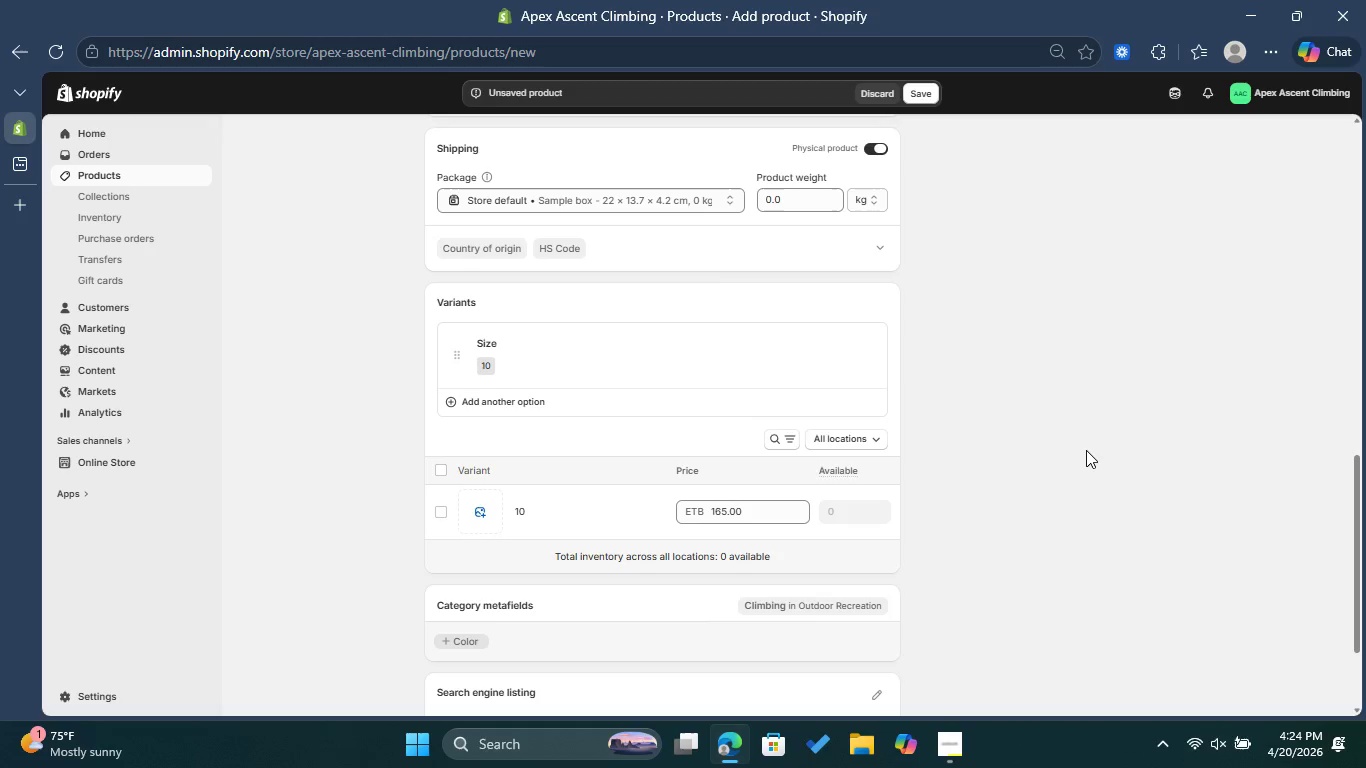 
left_click([850, 509])
 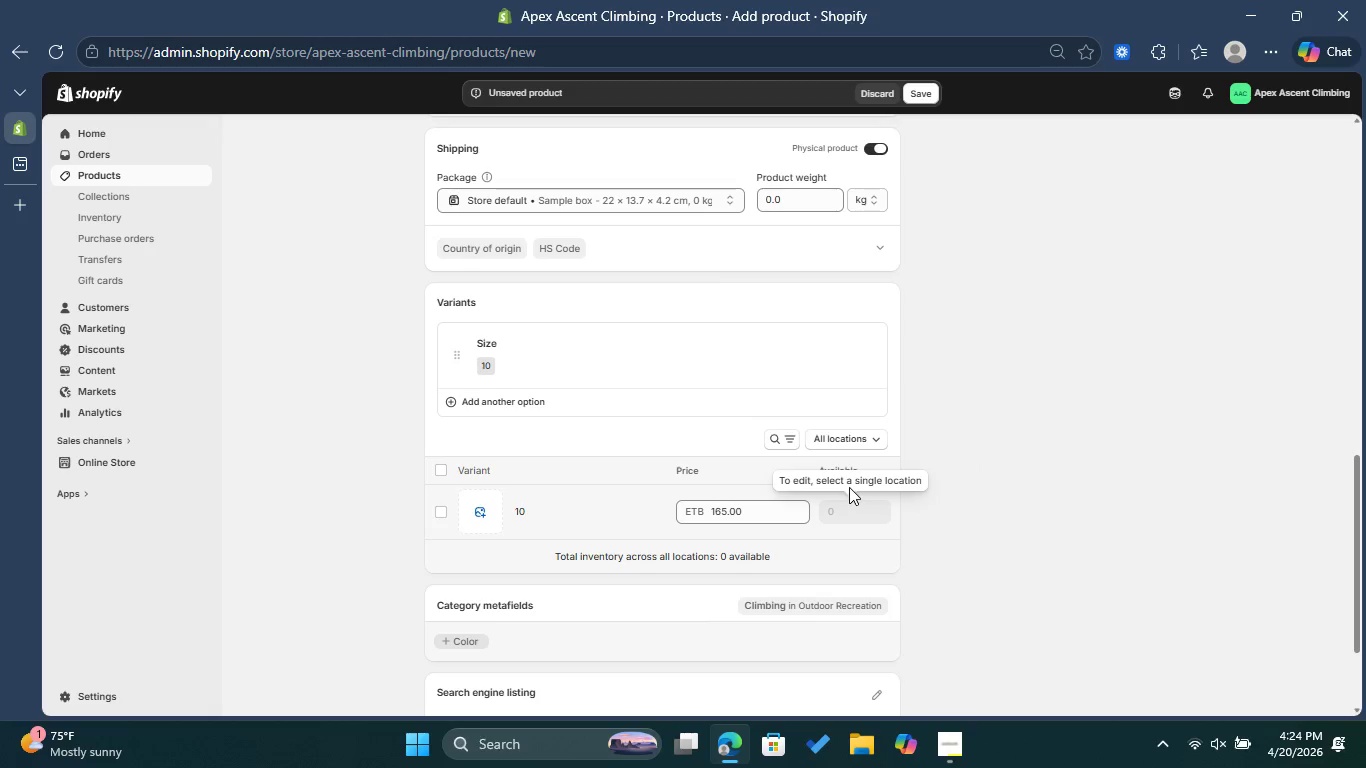 
left_click([834, 482])
 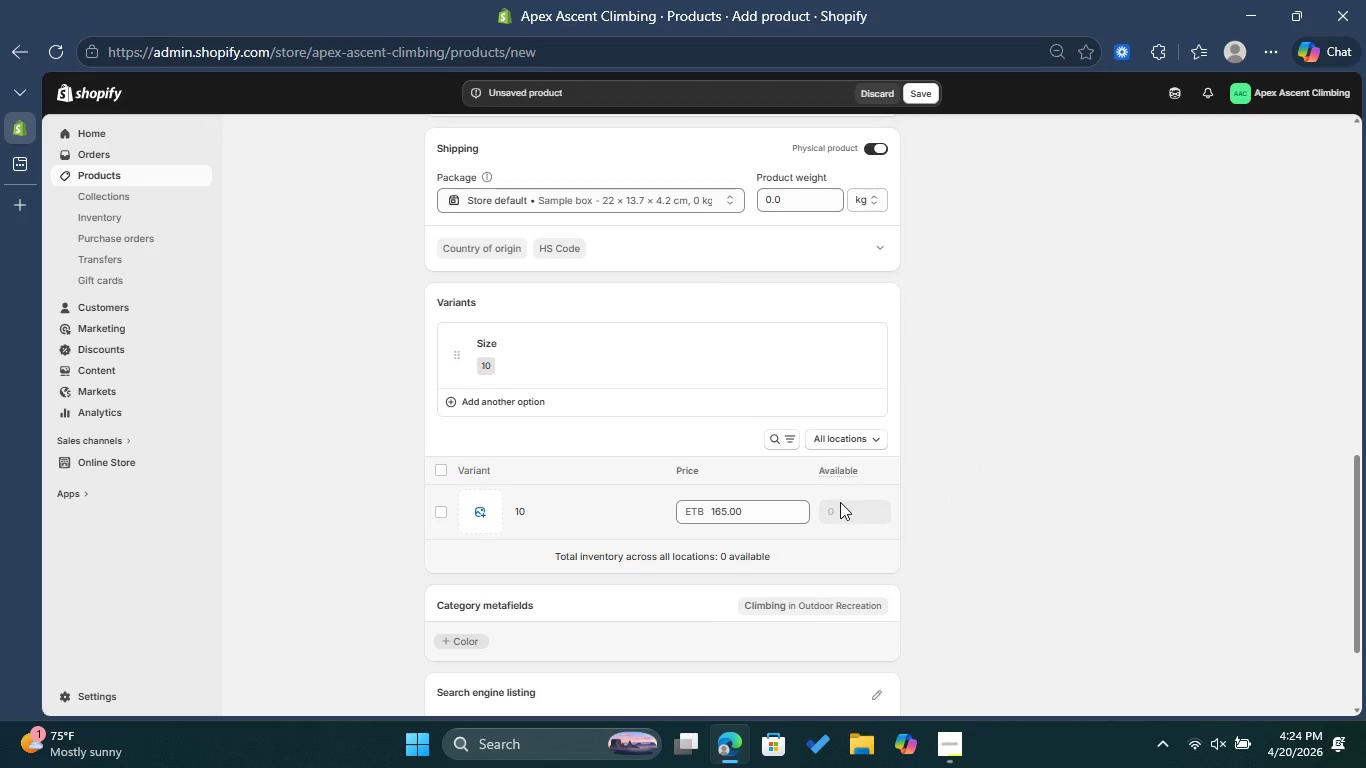 
left_click([839, 514])
 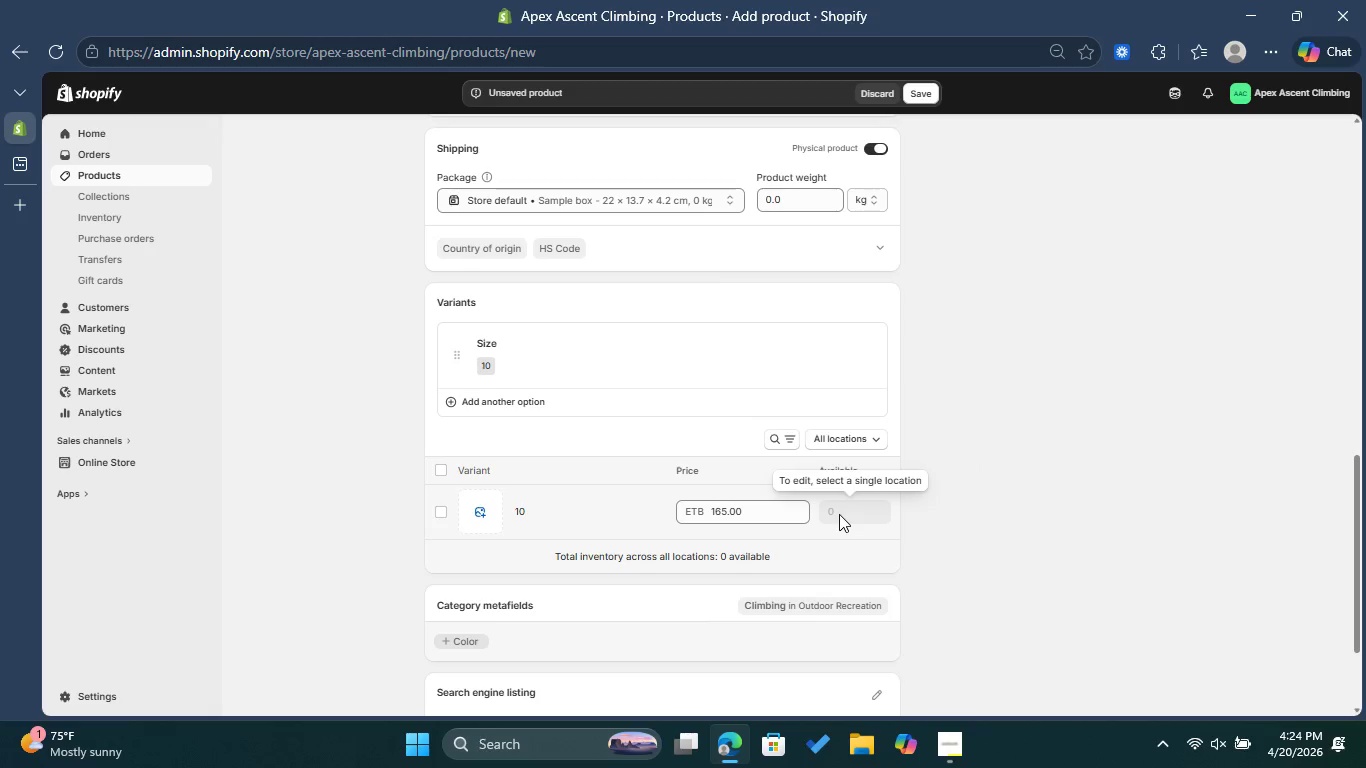 
scroll: coordinate [884, 440], scroll_direction: up, amount: 5.0
 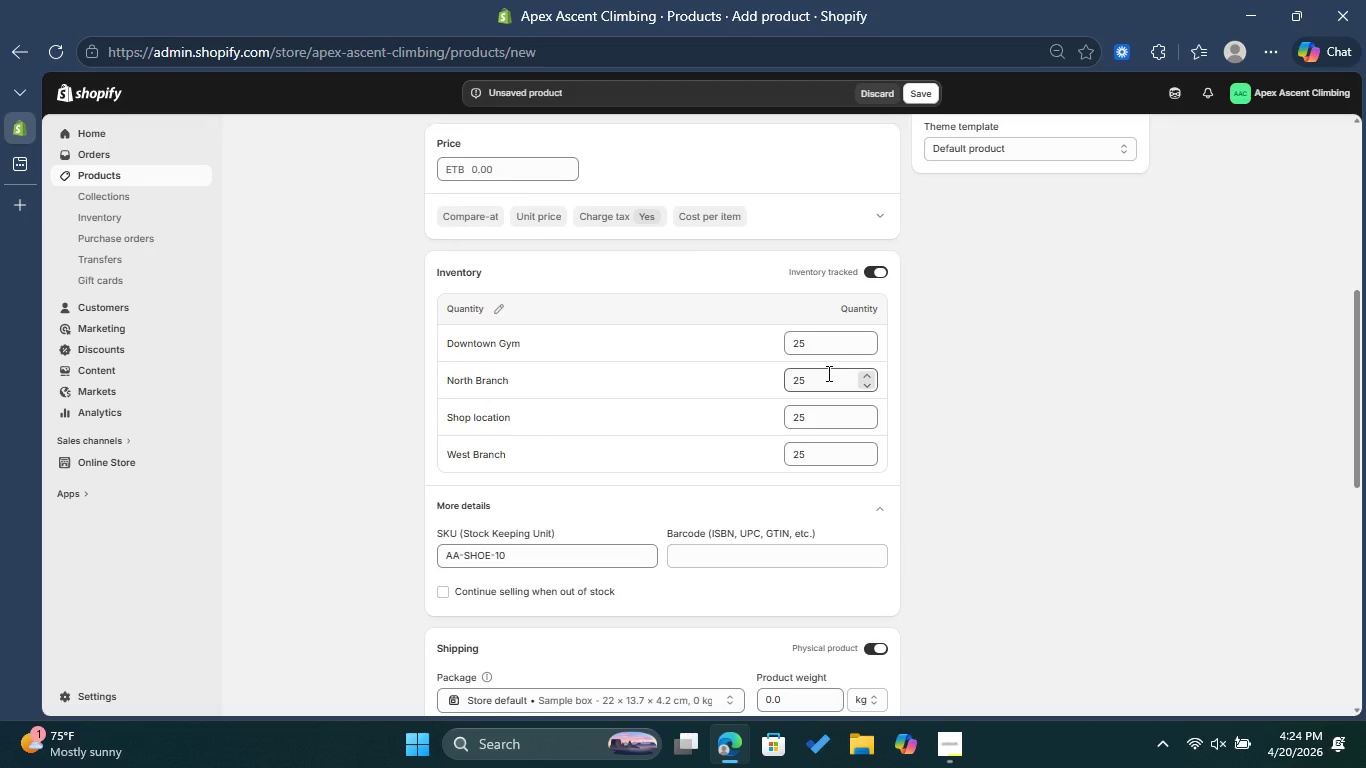 
left_click([605, 341])
 